 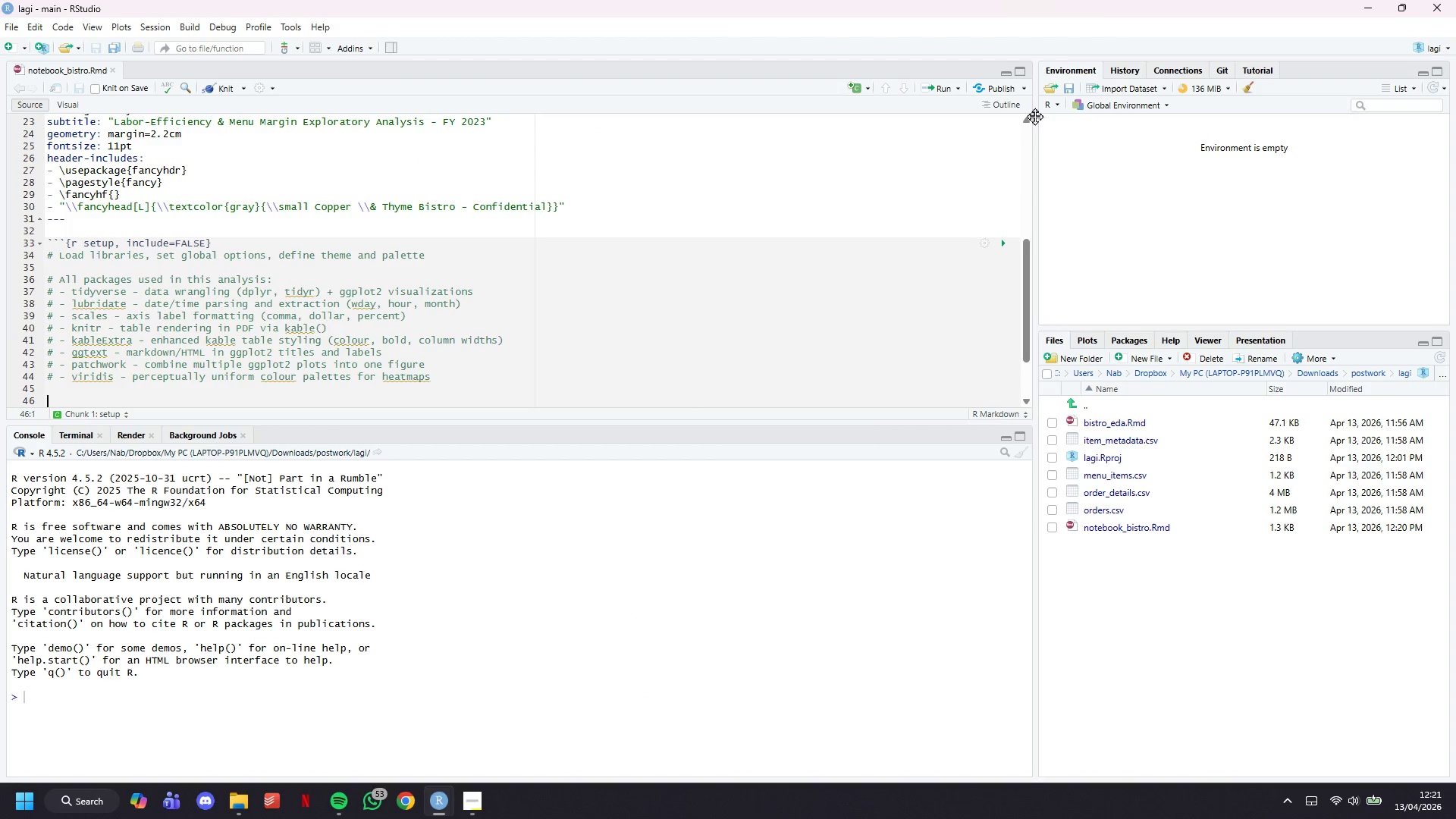 
scroll: coordinate [289, 184], scroll_direction: down, amount: 6.0
 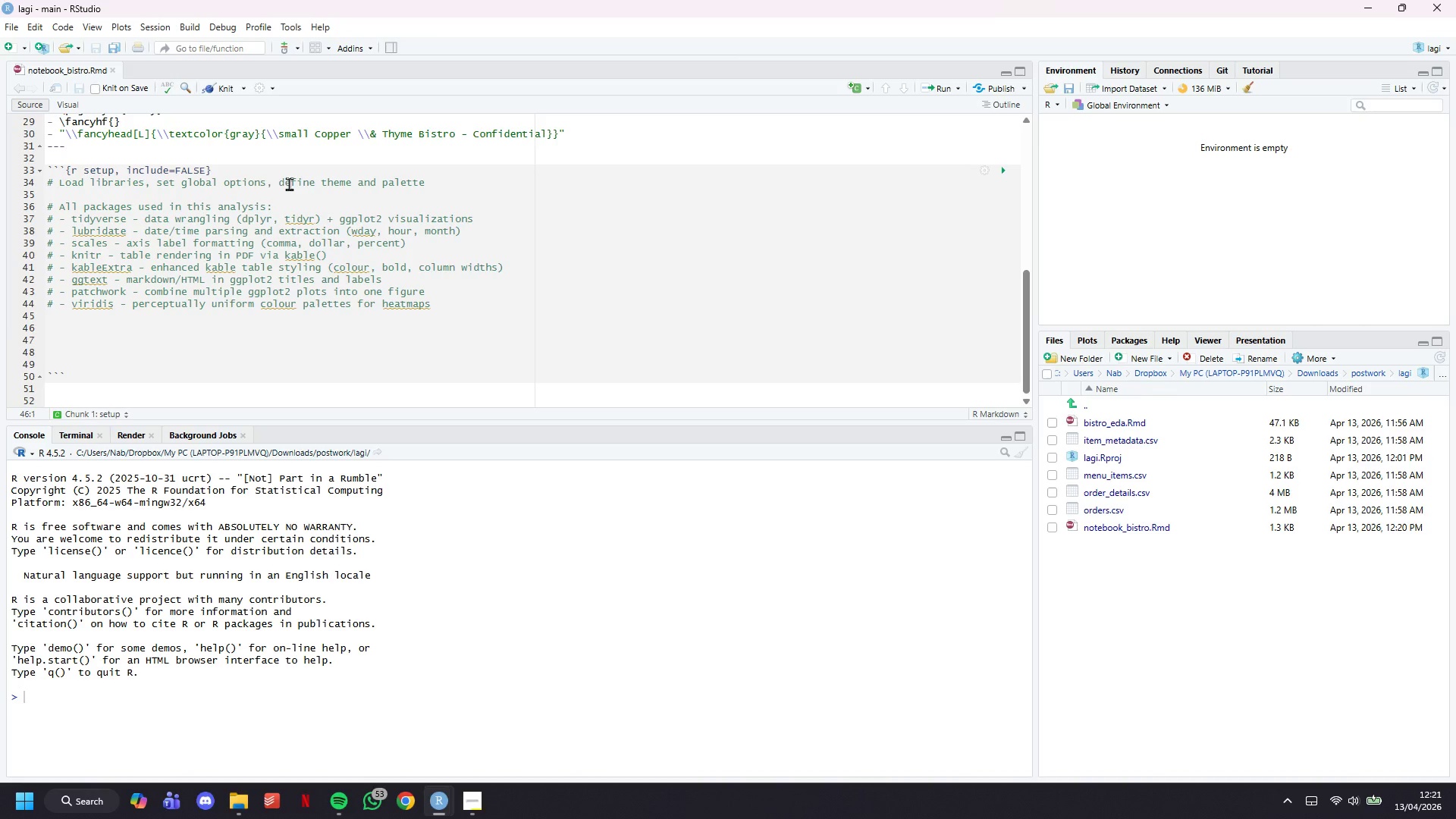 
type(library(tidyverse)
 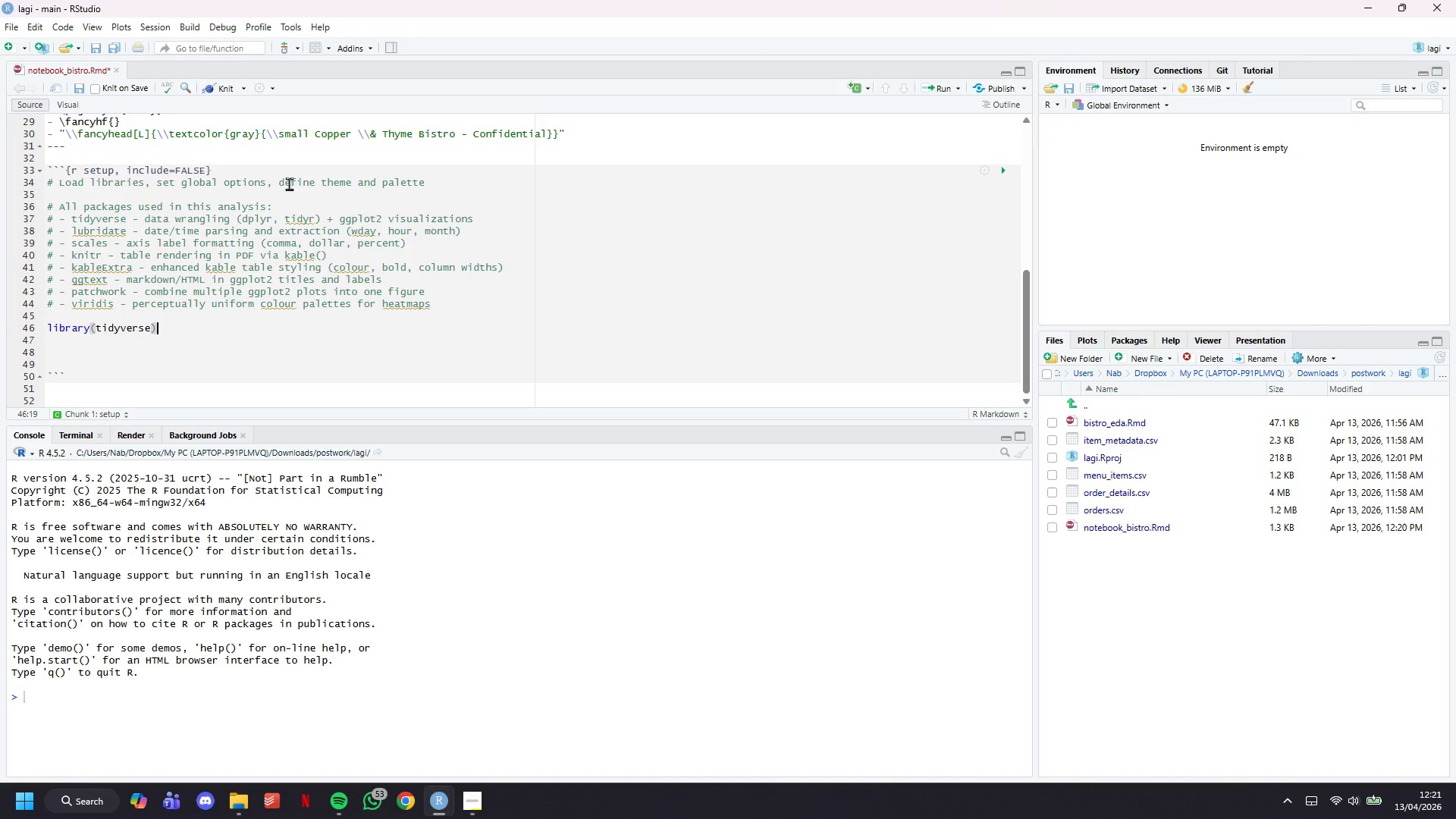 
key(ArrowRight)
 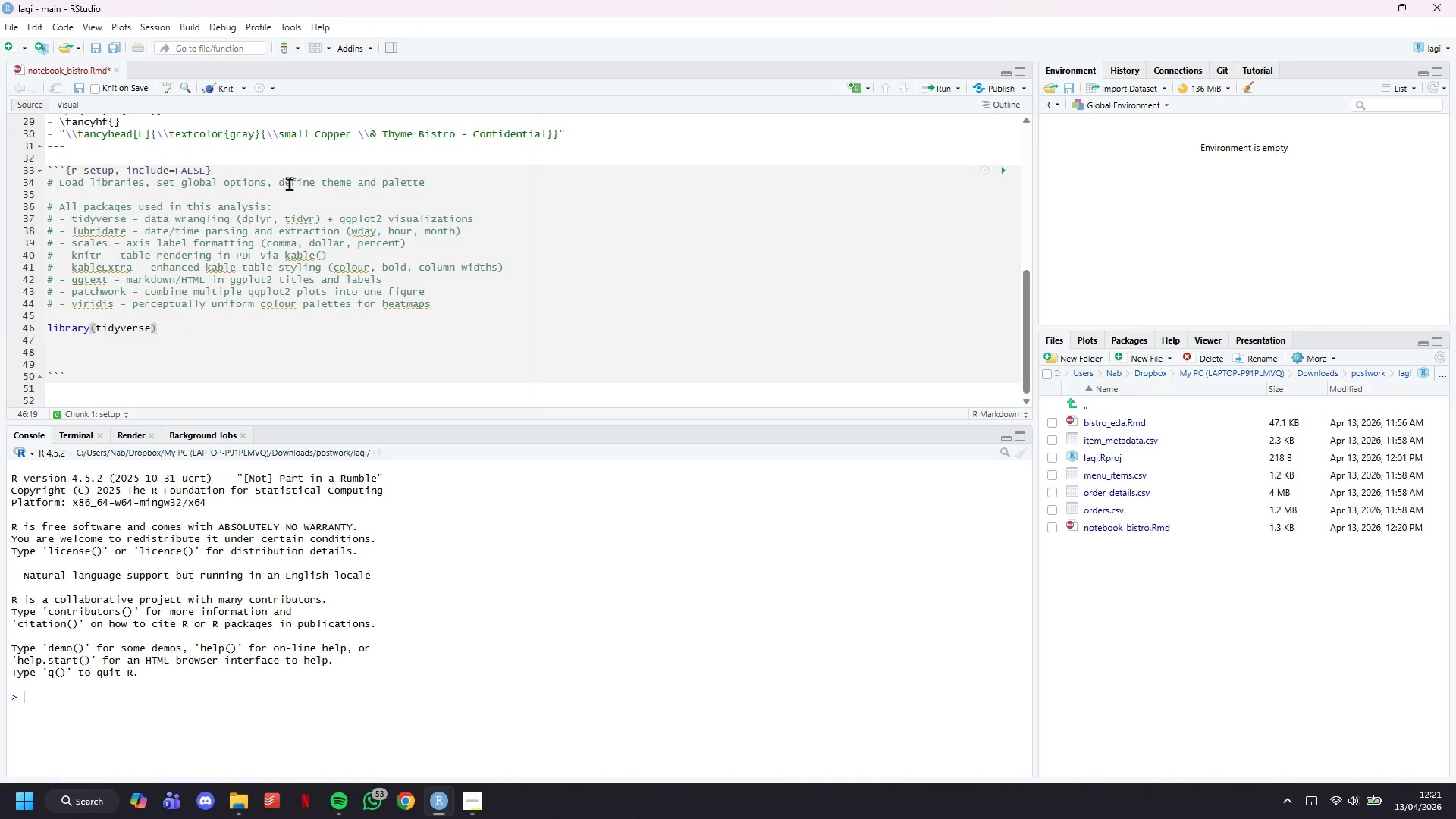 
key(Enter)
 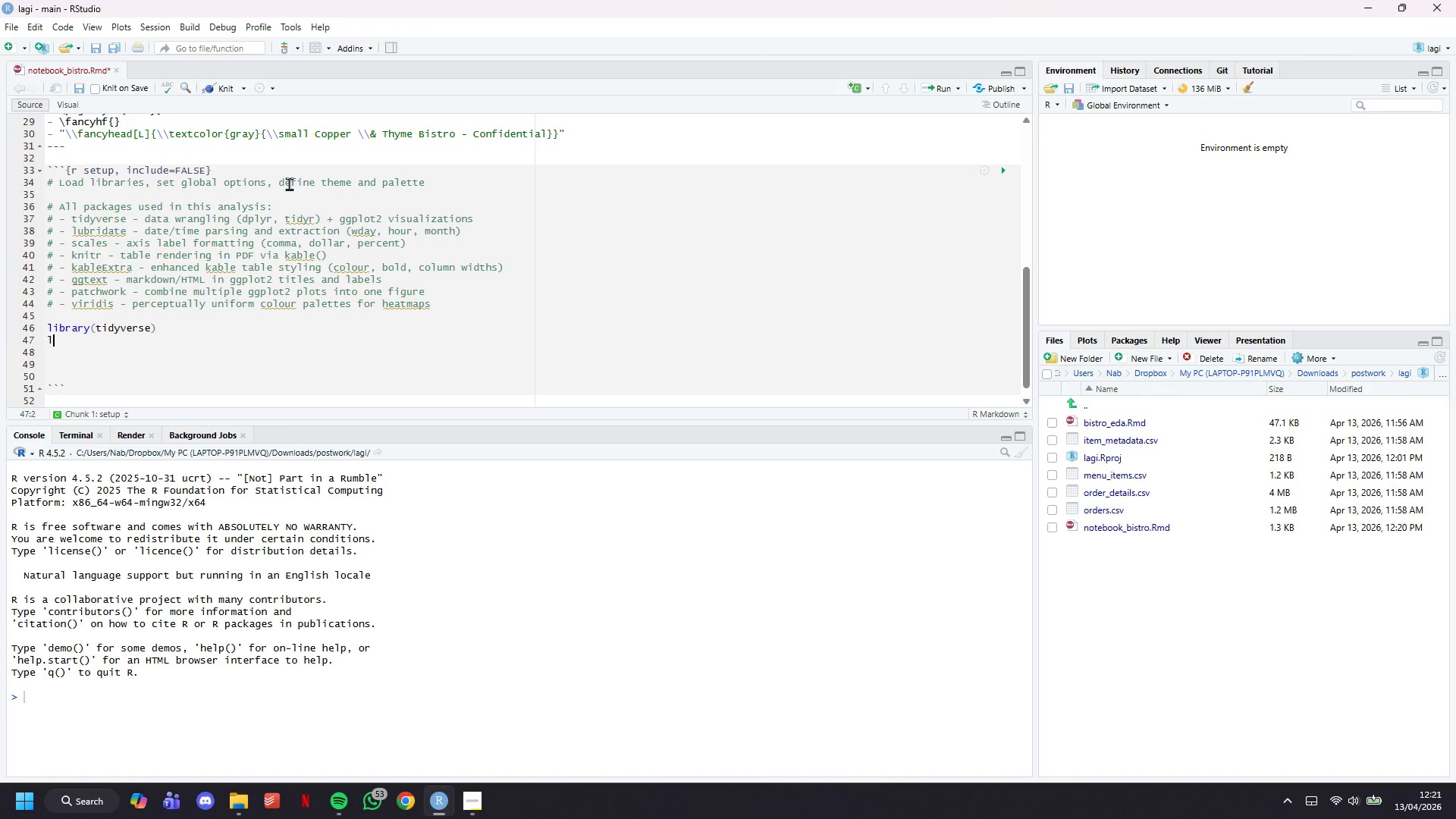 
type(library(lubridate)
 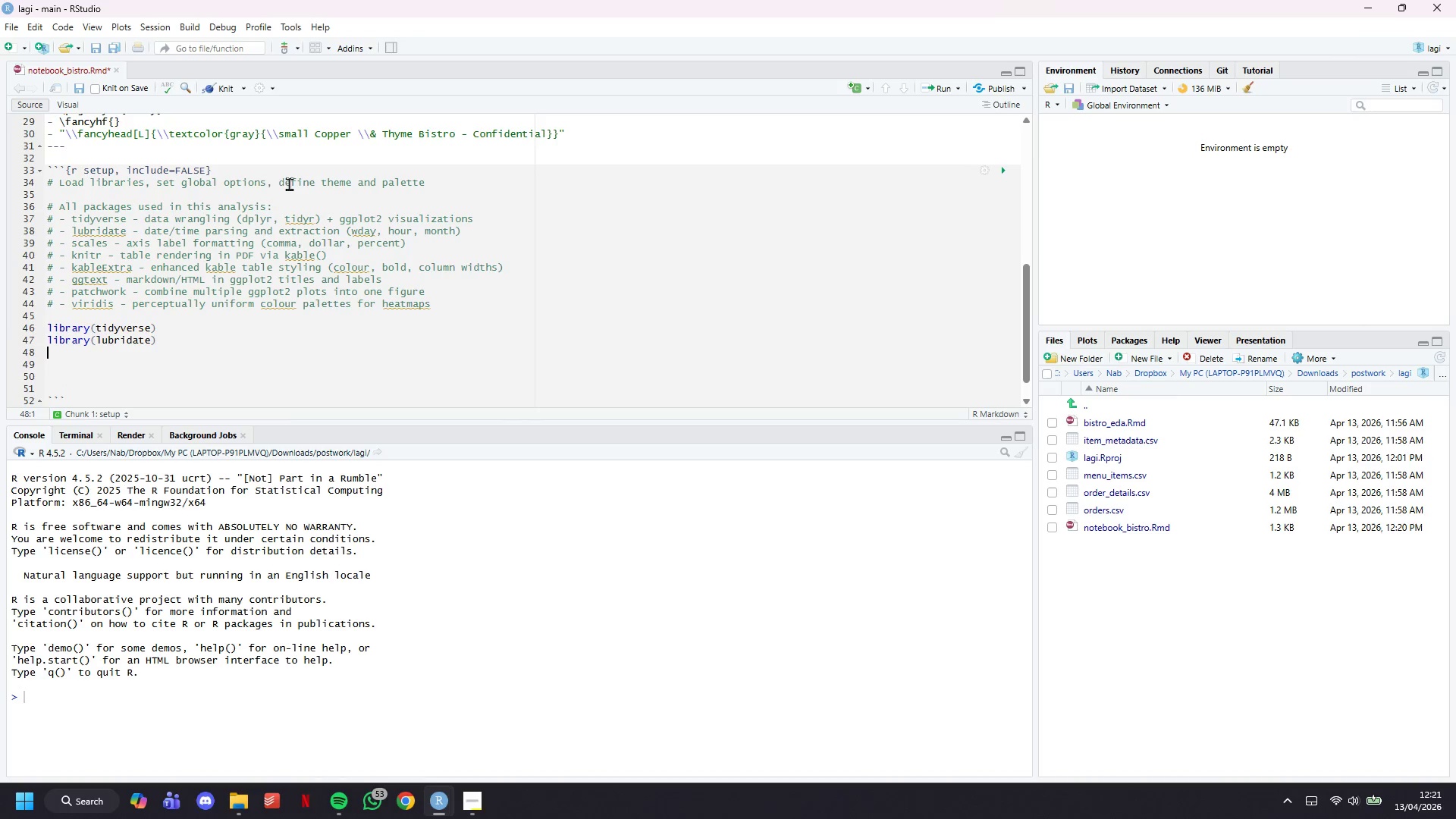 
 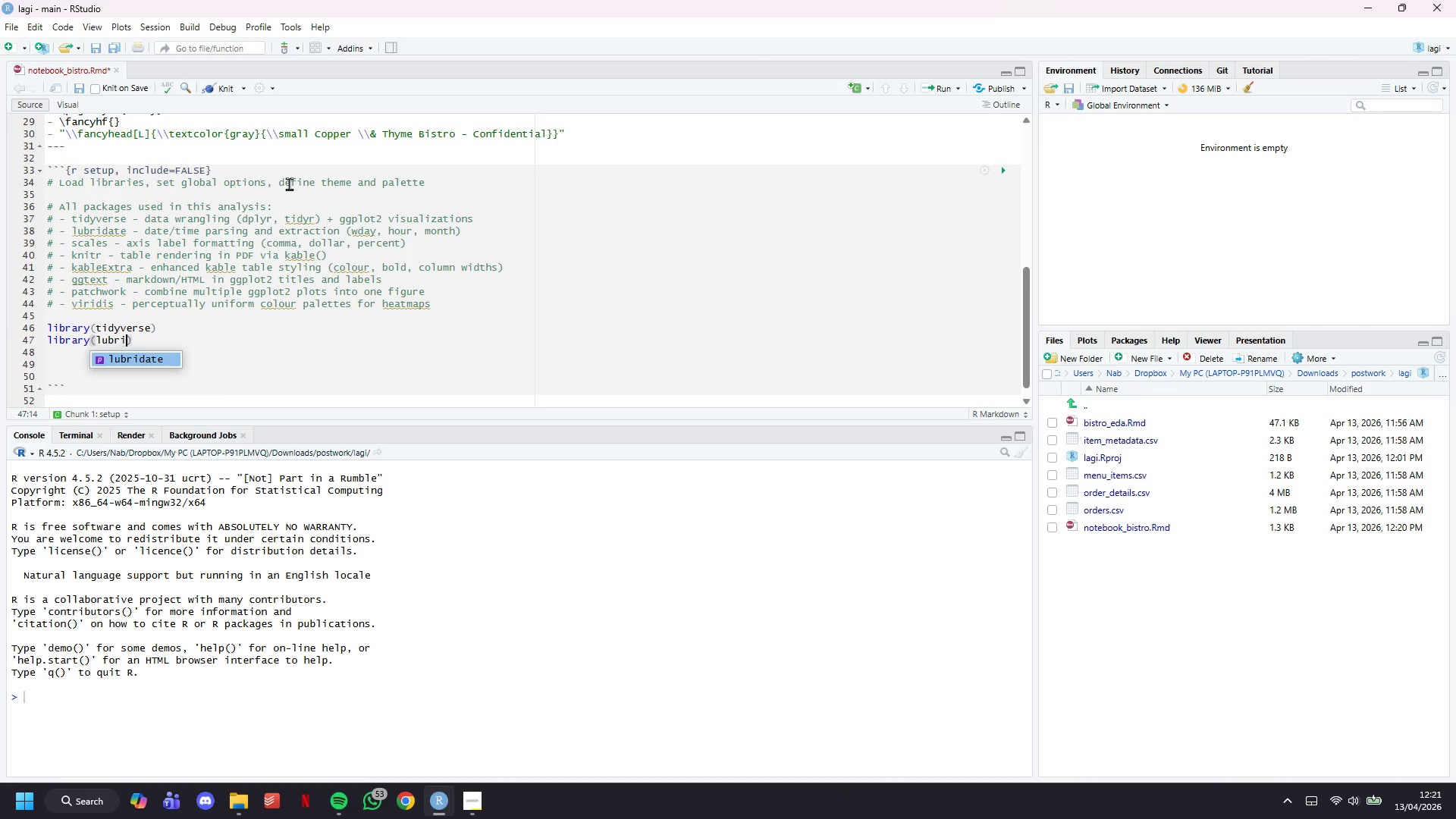 
key(ArrowRight)
 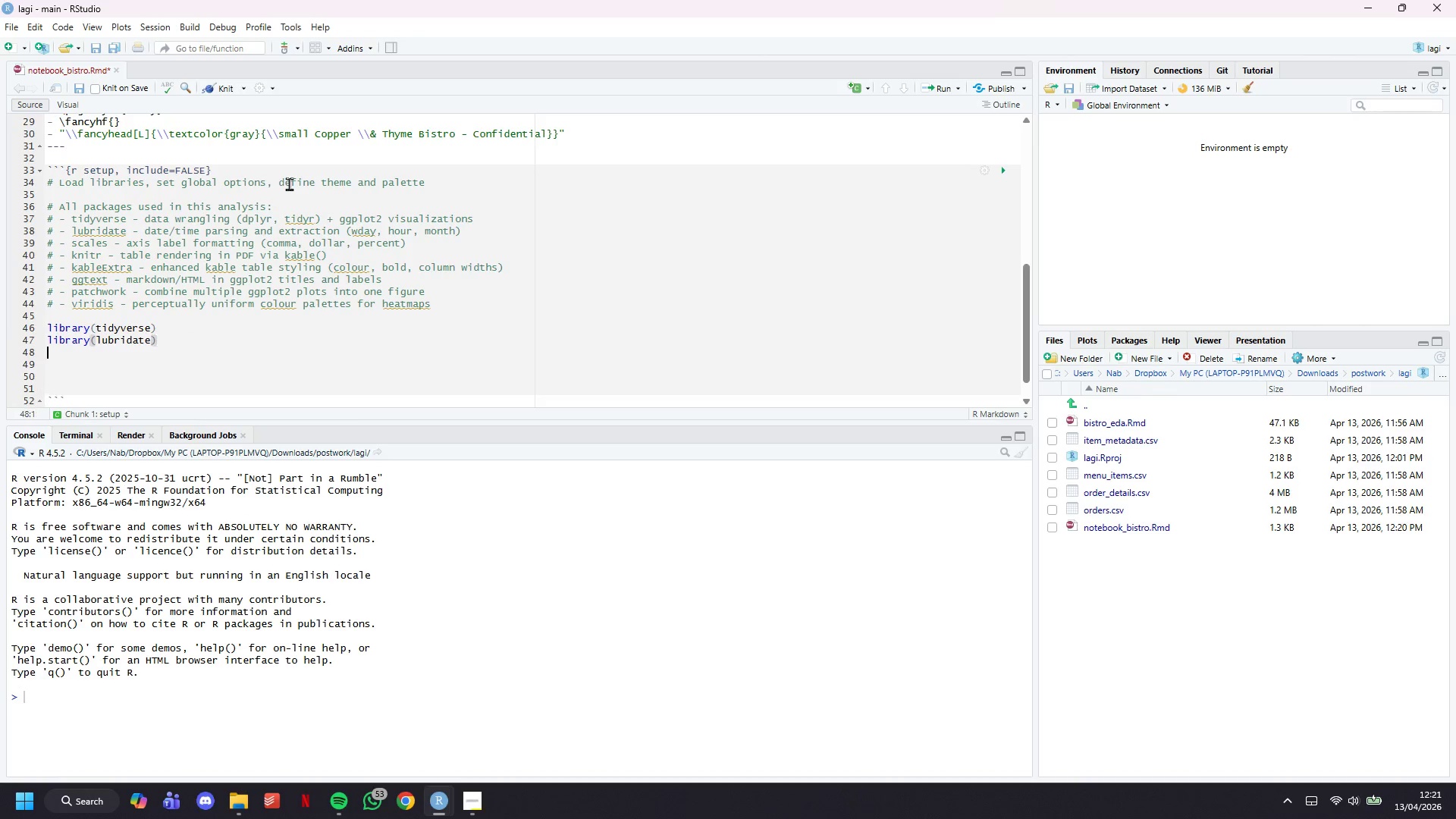 
key(Enter)
 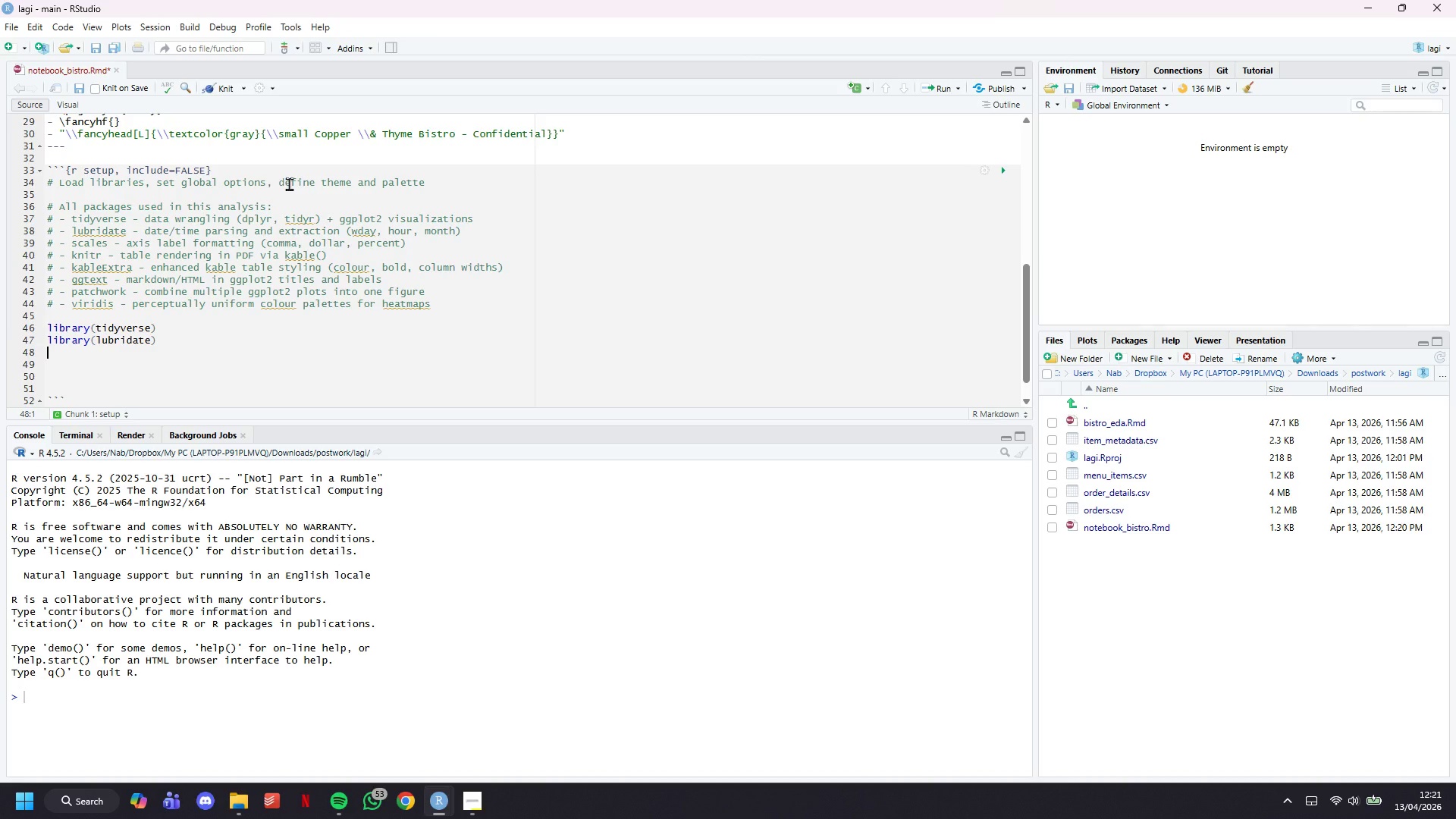 
type(library(scales)
 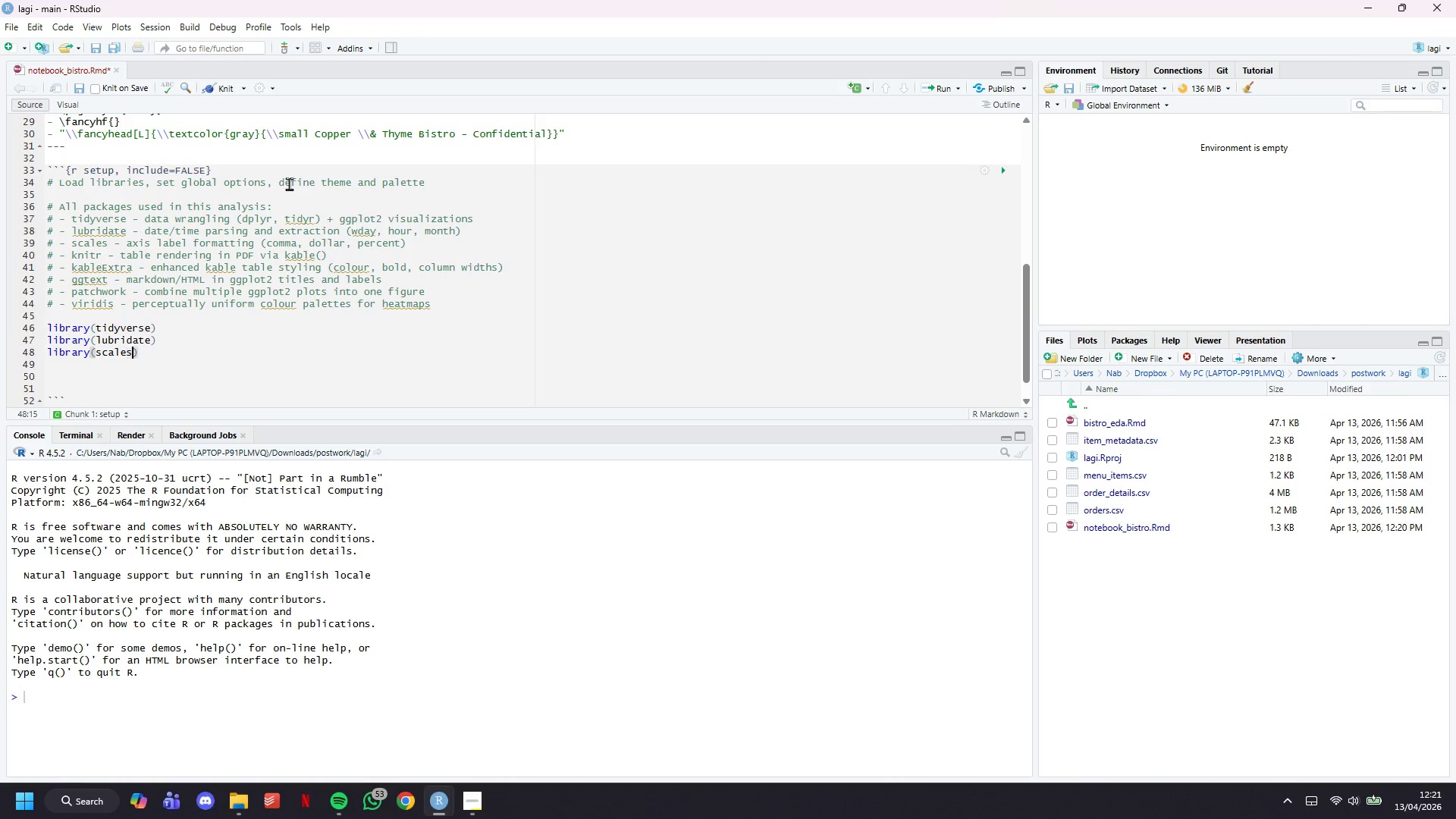 
key(ArrowRight)
 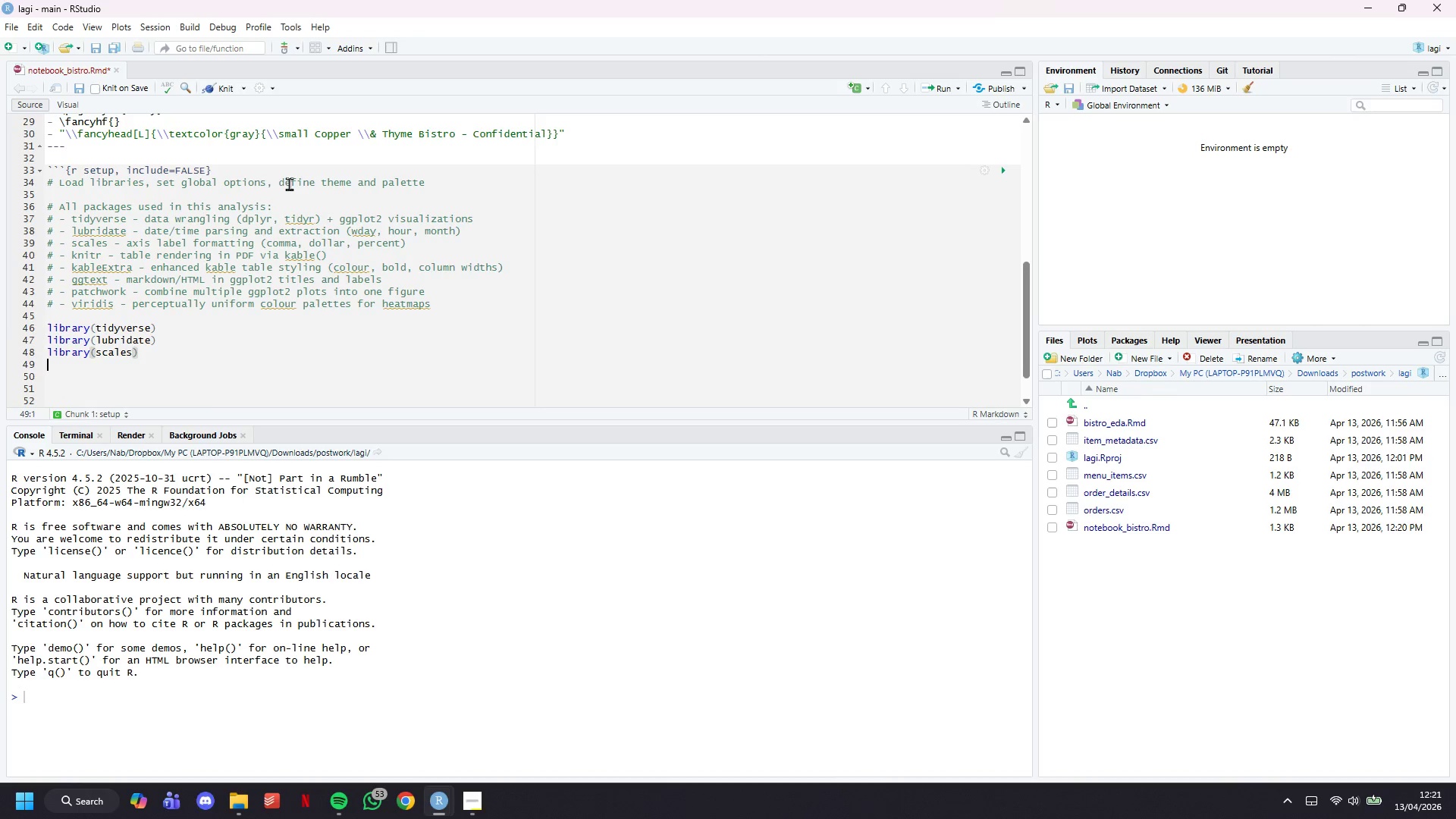 
key(Enter)
 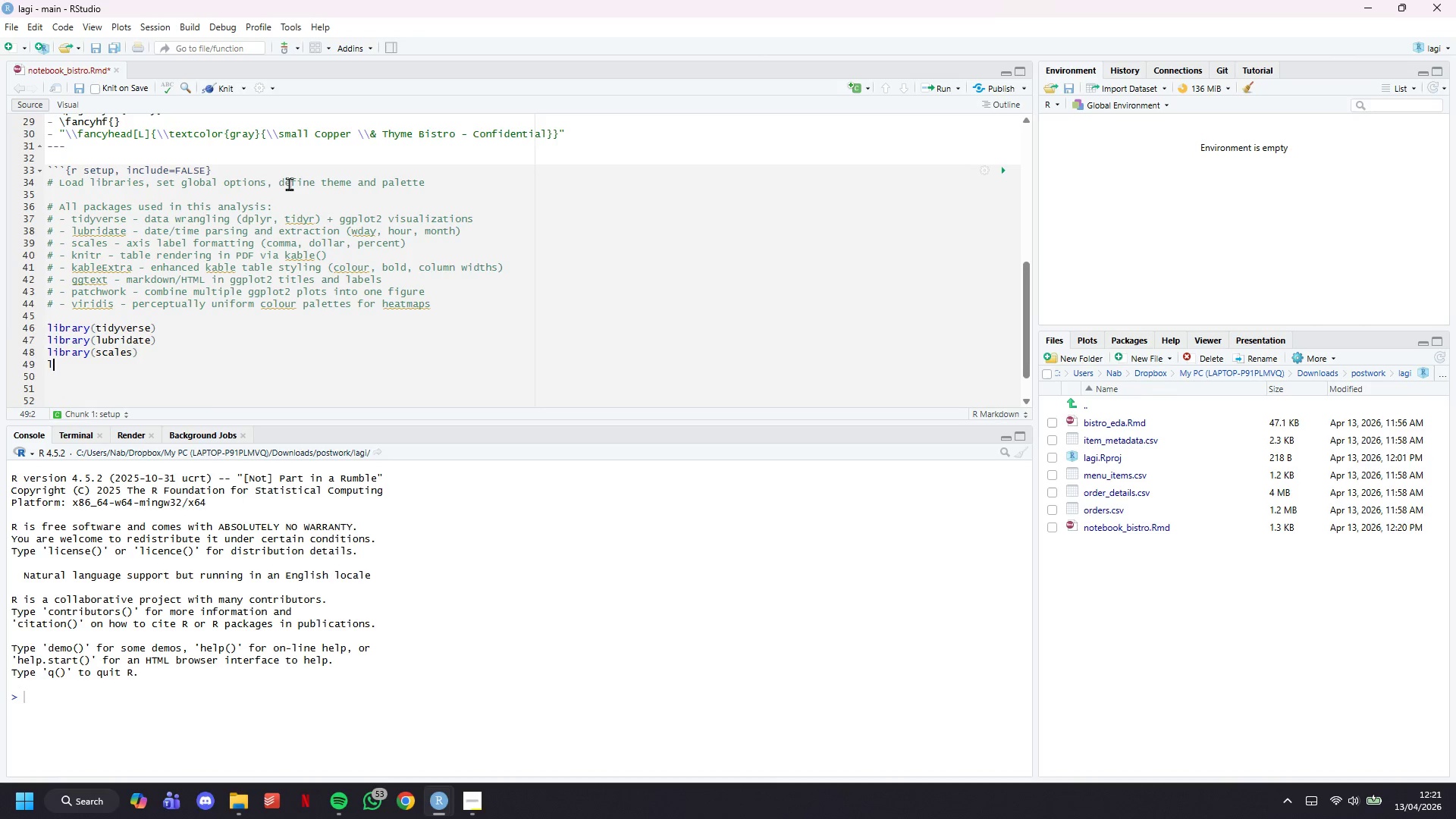 
type(library(knir)
key(Backspace)
type(tr)
 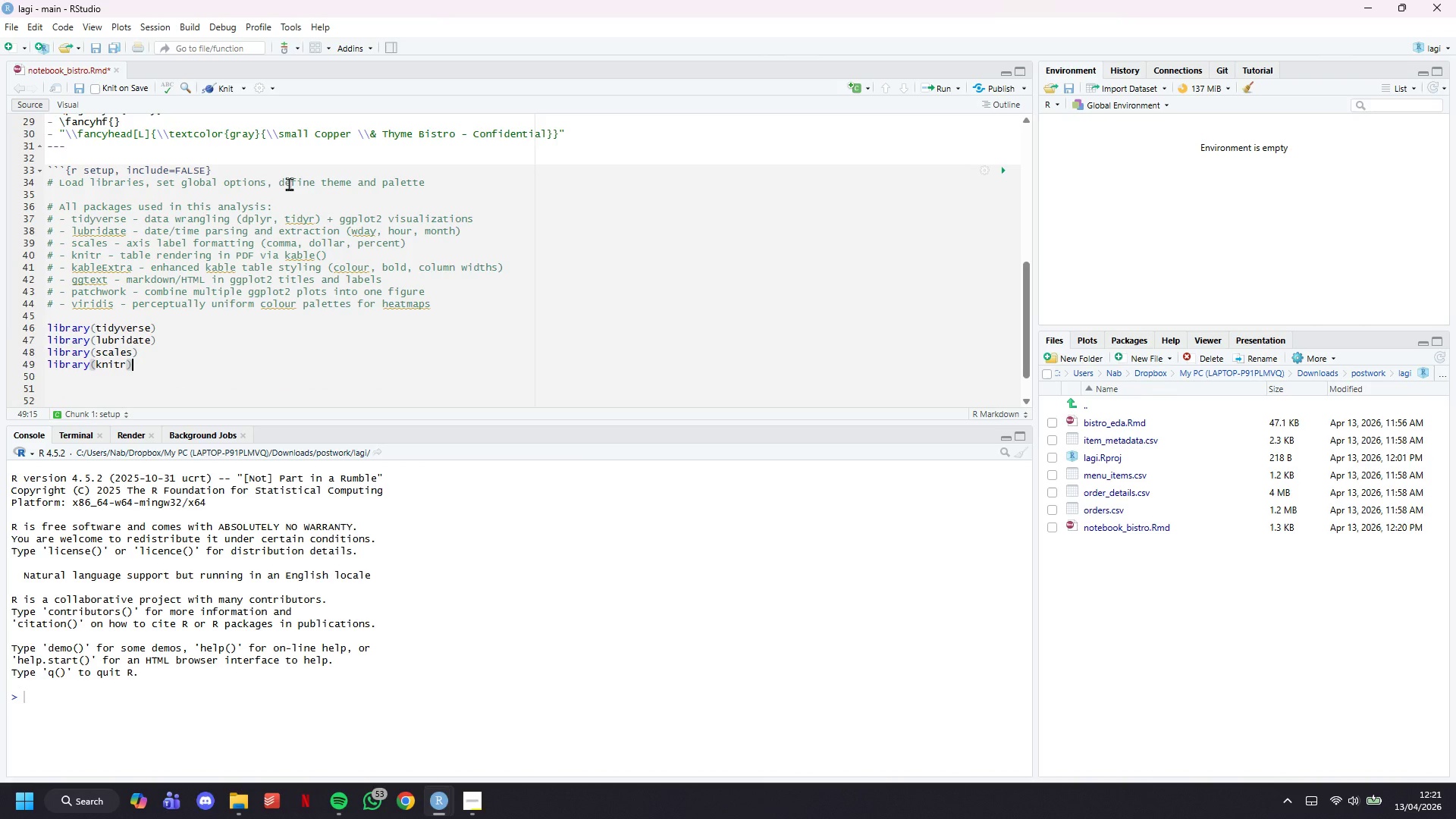 
key(ArrowRight)
 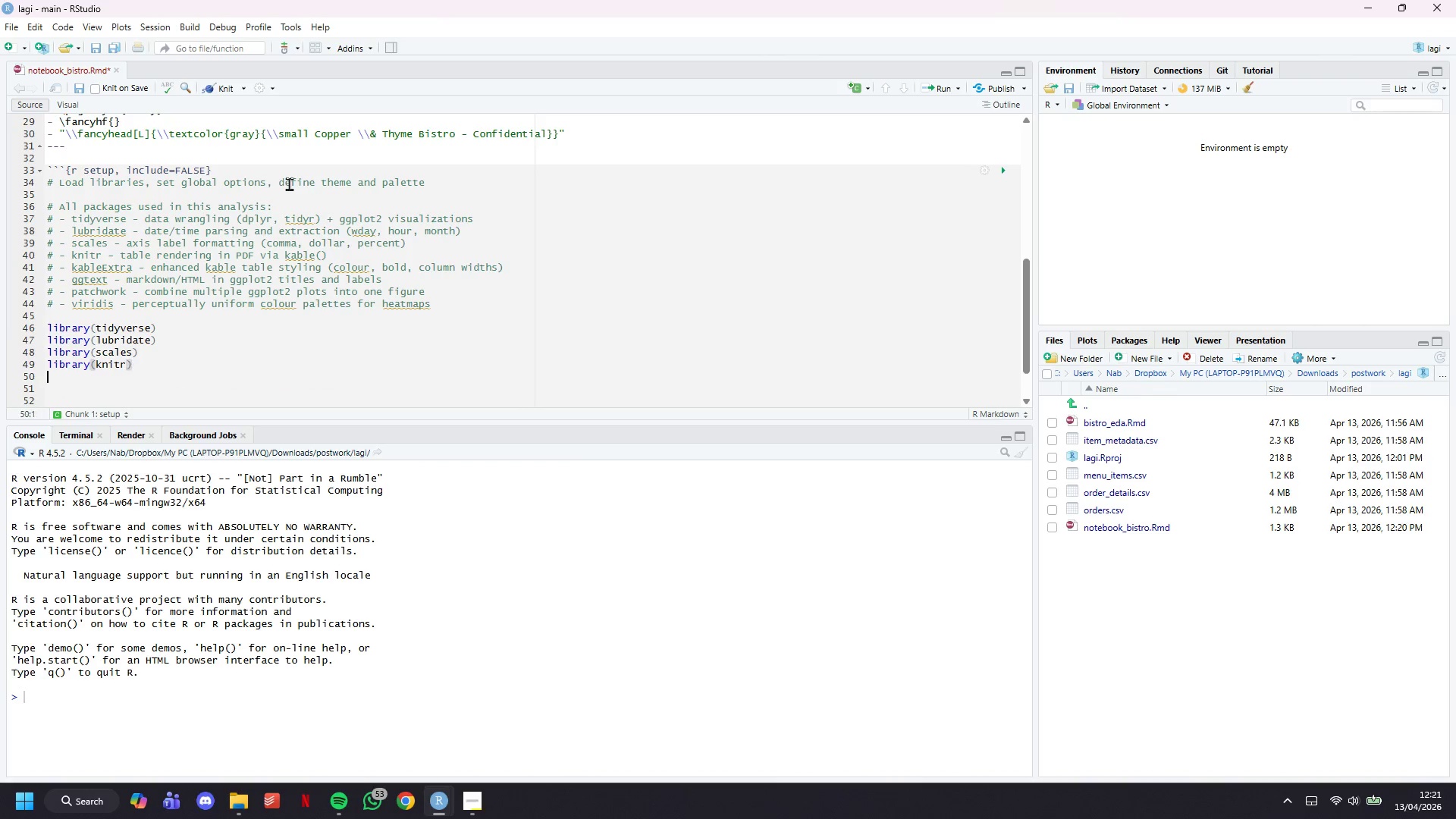 
key(Enter)
 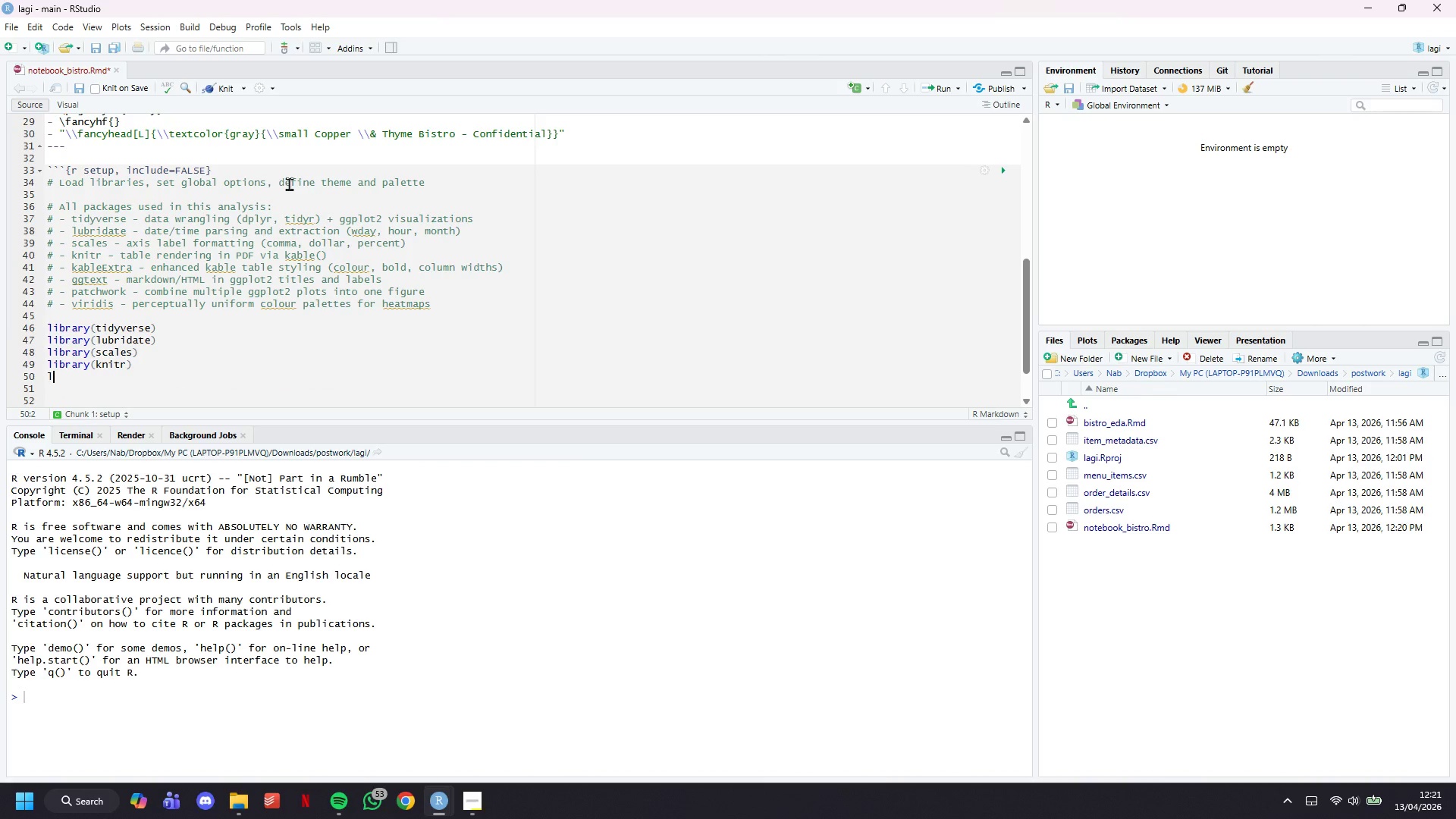 
type(library()
 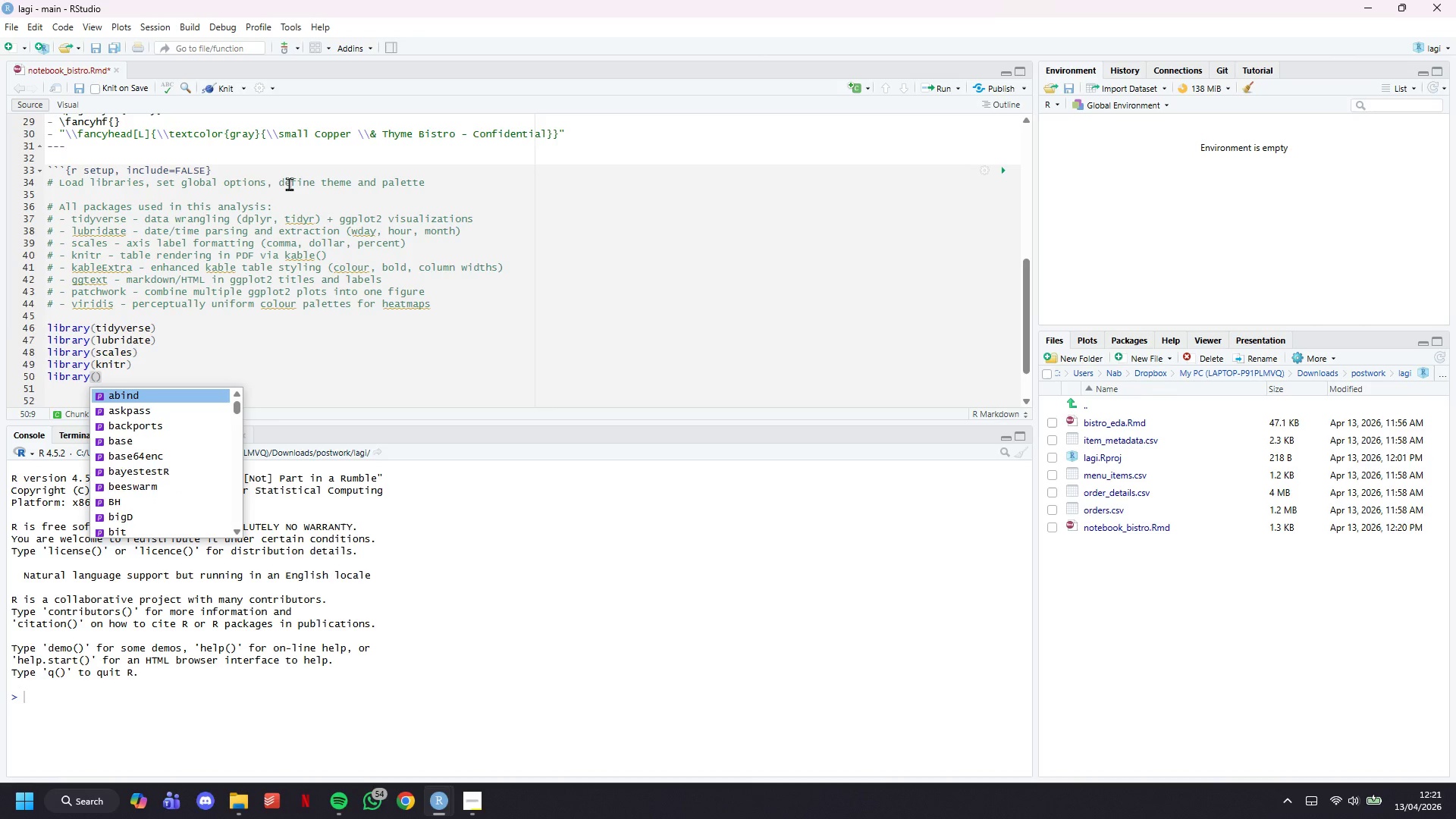 
wait(6.75)
 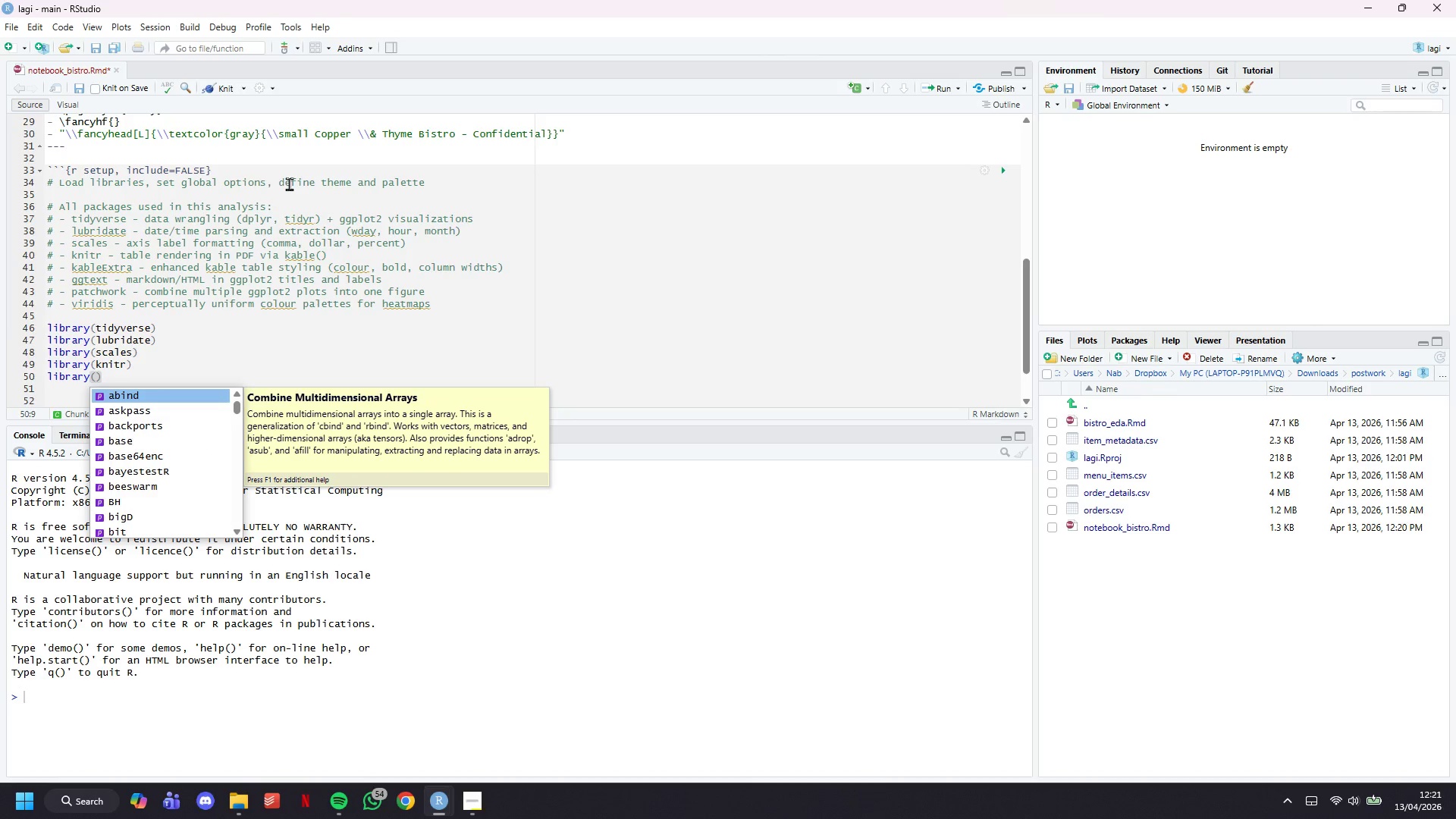 
type(kableE)
key(Tab)
 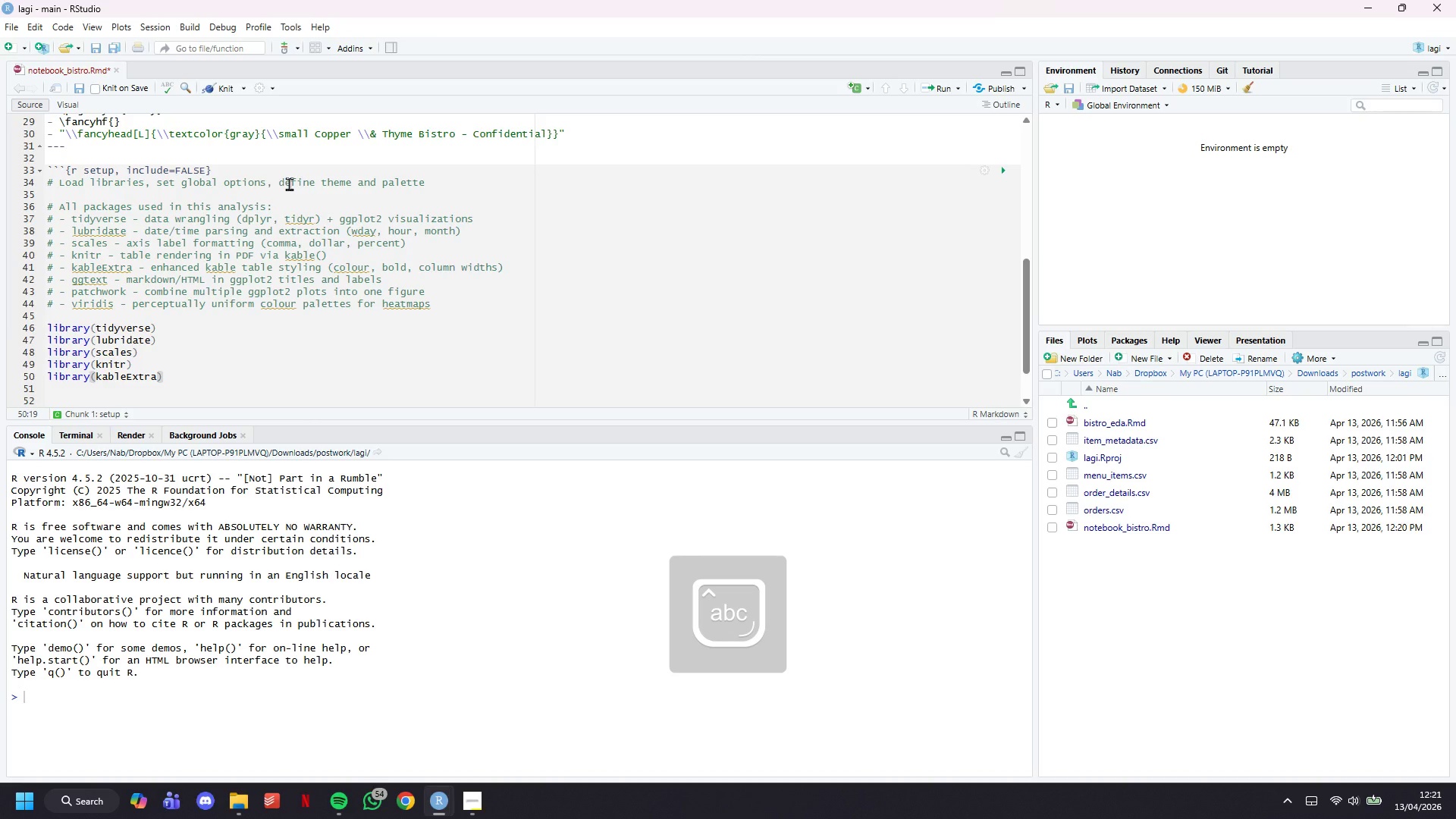 
key(ArrowRight)
 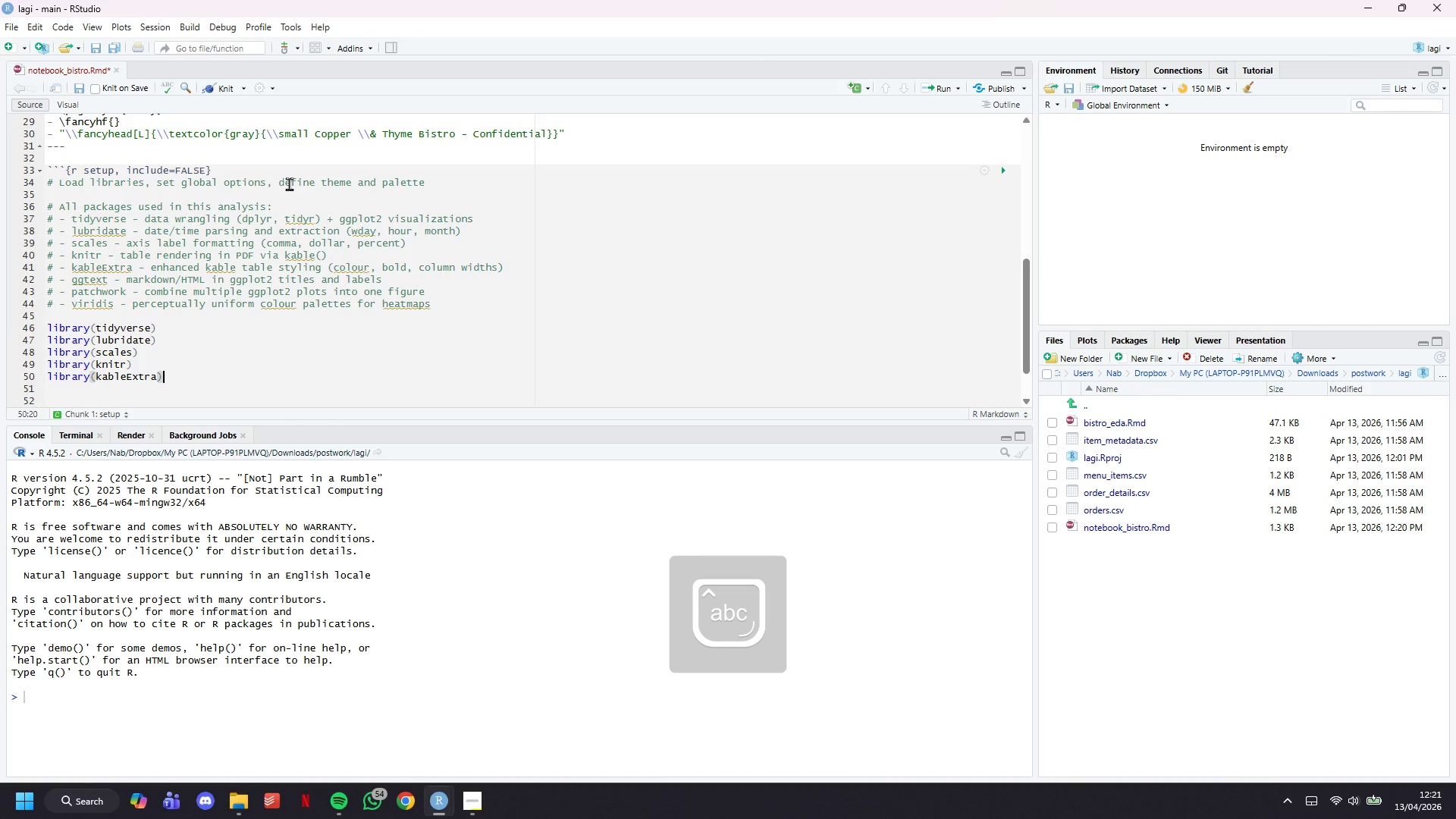 
key(Enter)
 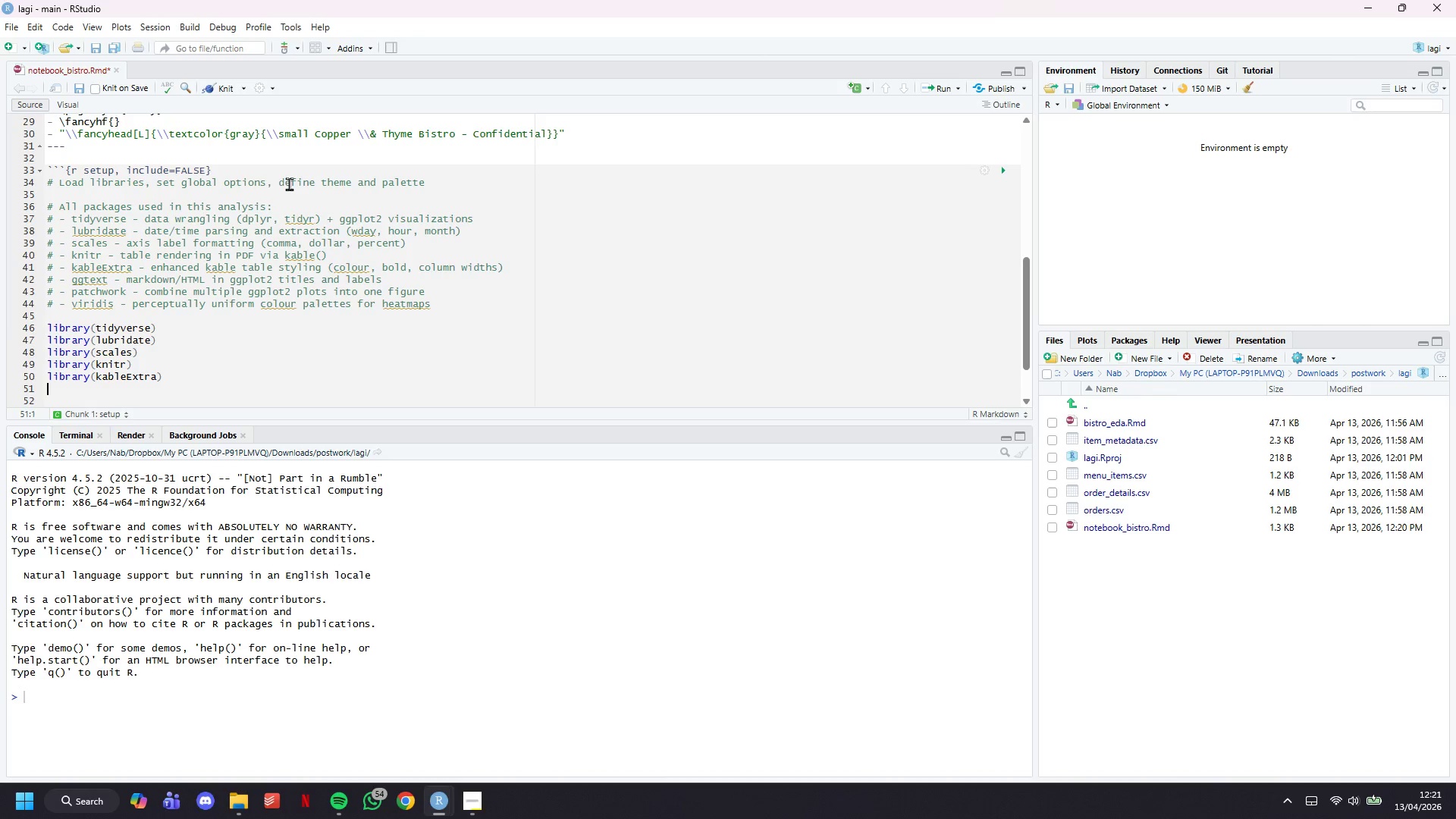 
type(library(ggtext)
 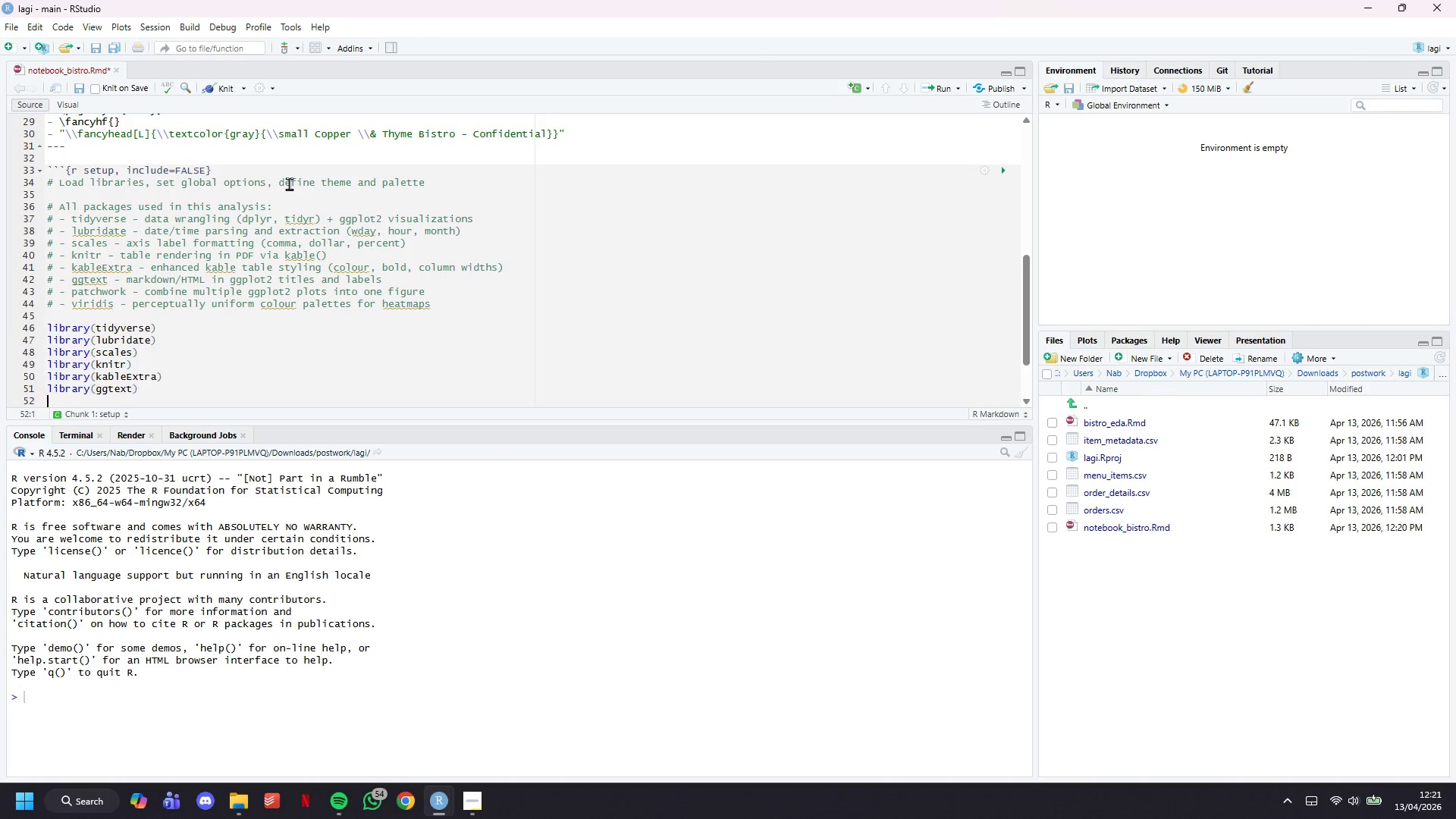 
 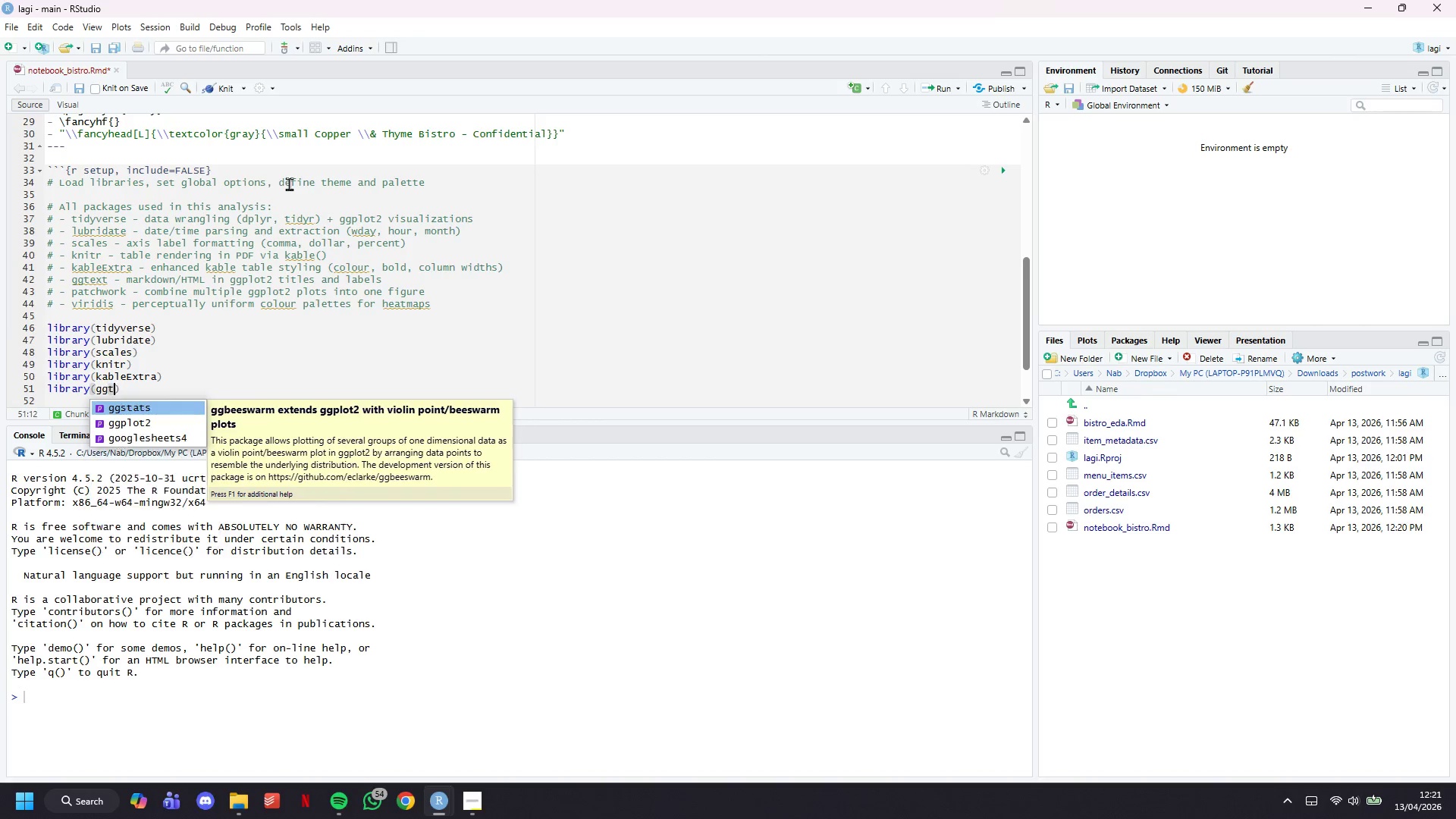 
key(ArrowRight)
 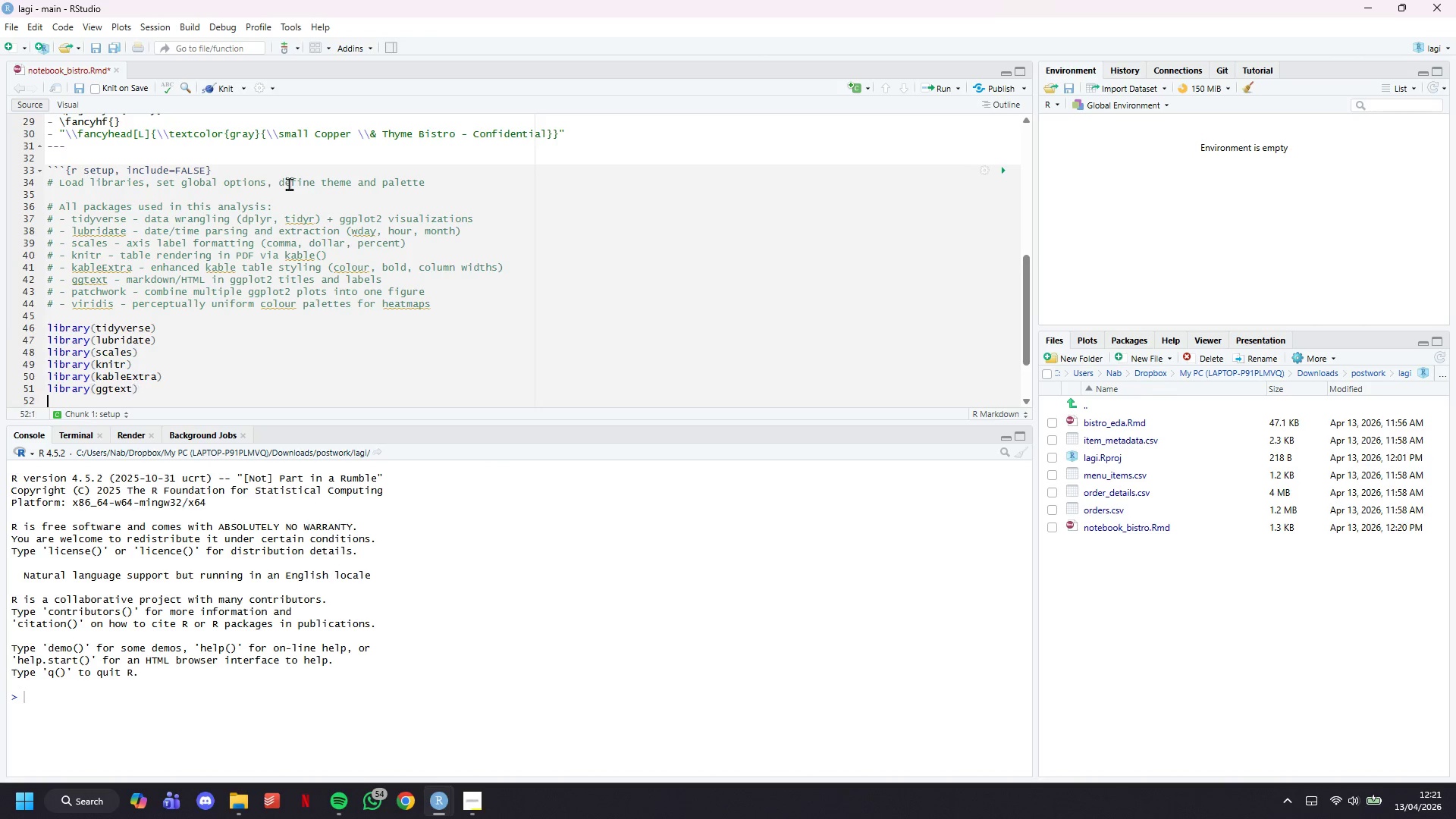 
key(Enter)
 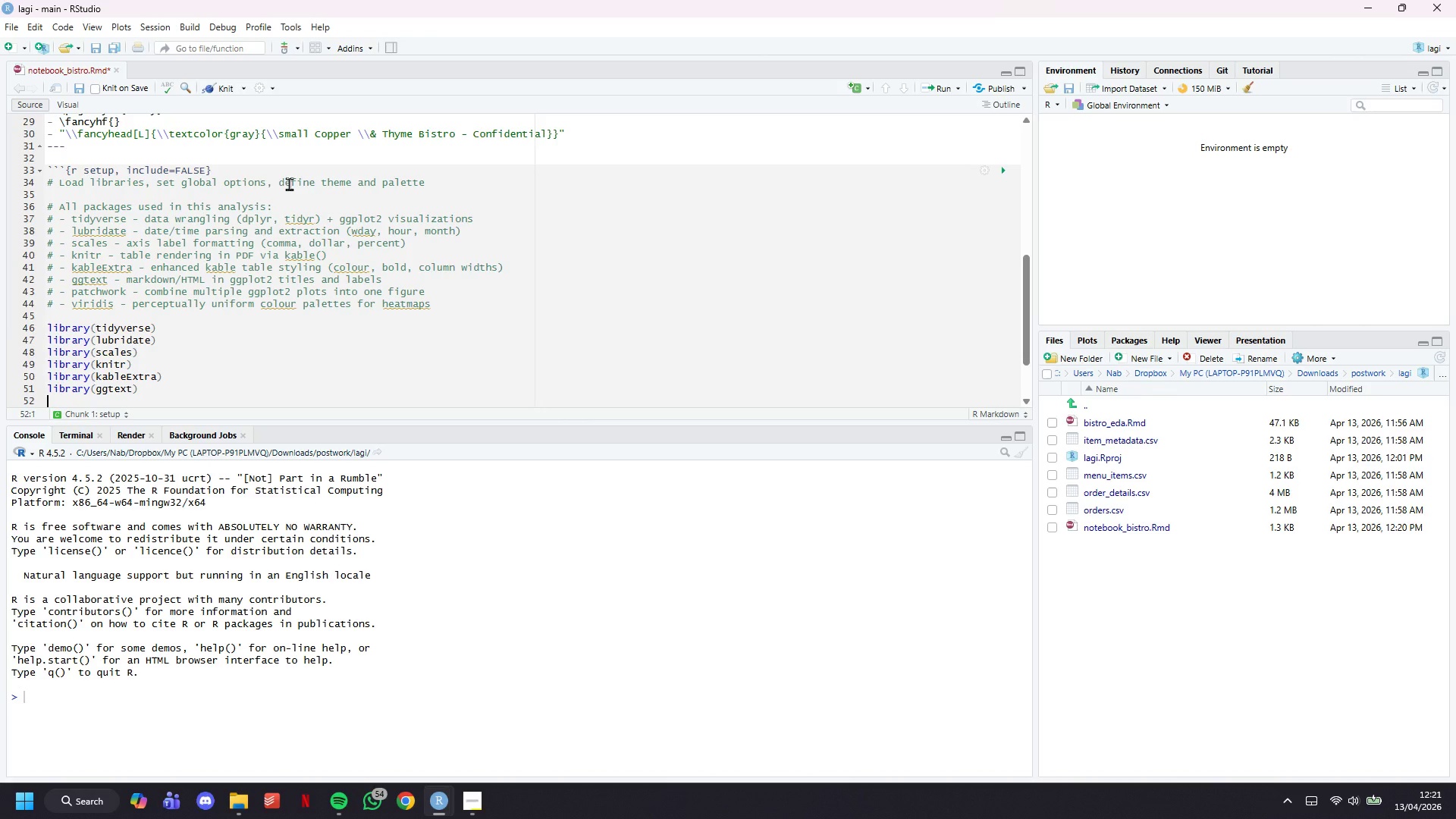 
type(library)
 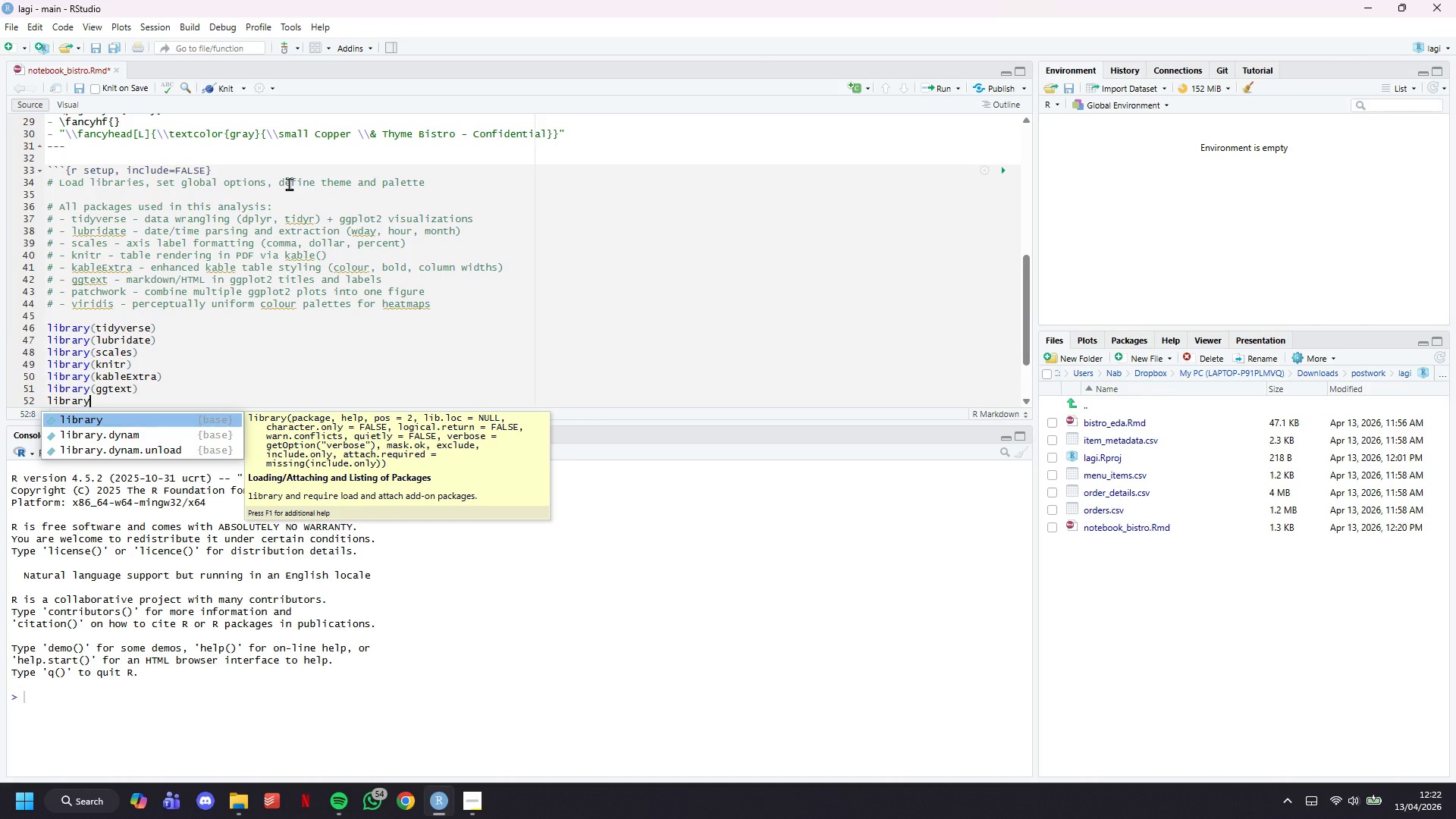 
wait(5.58)
 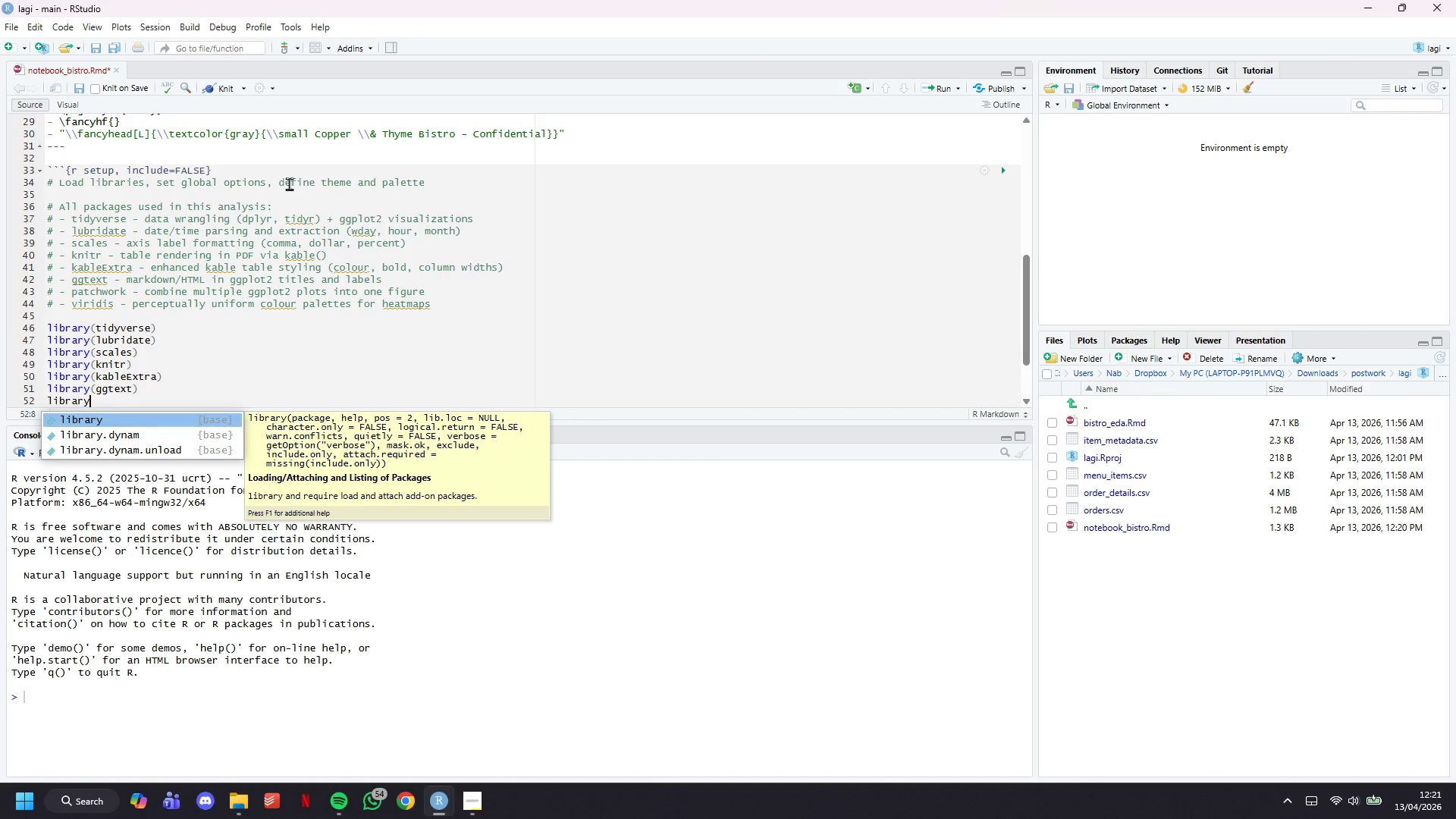 
type((patchwork)
 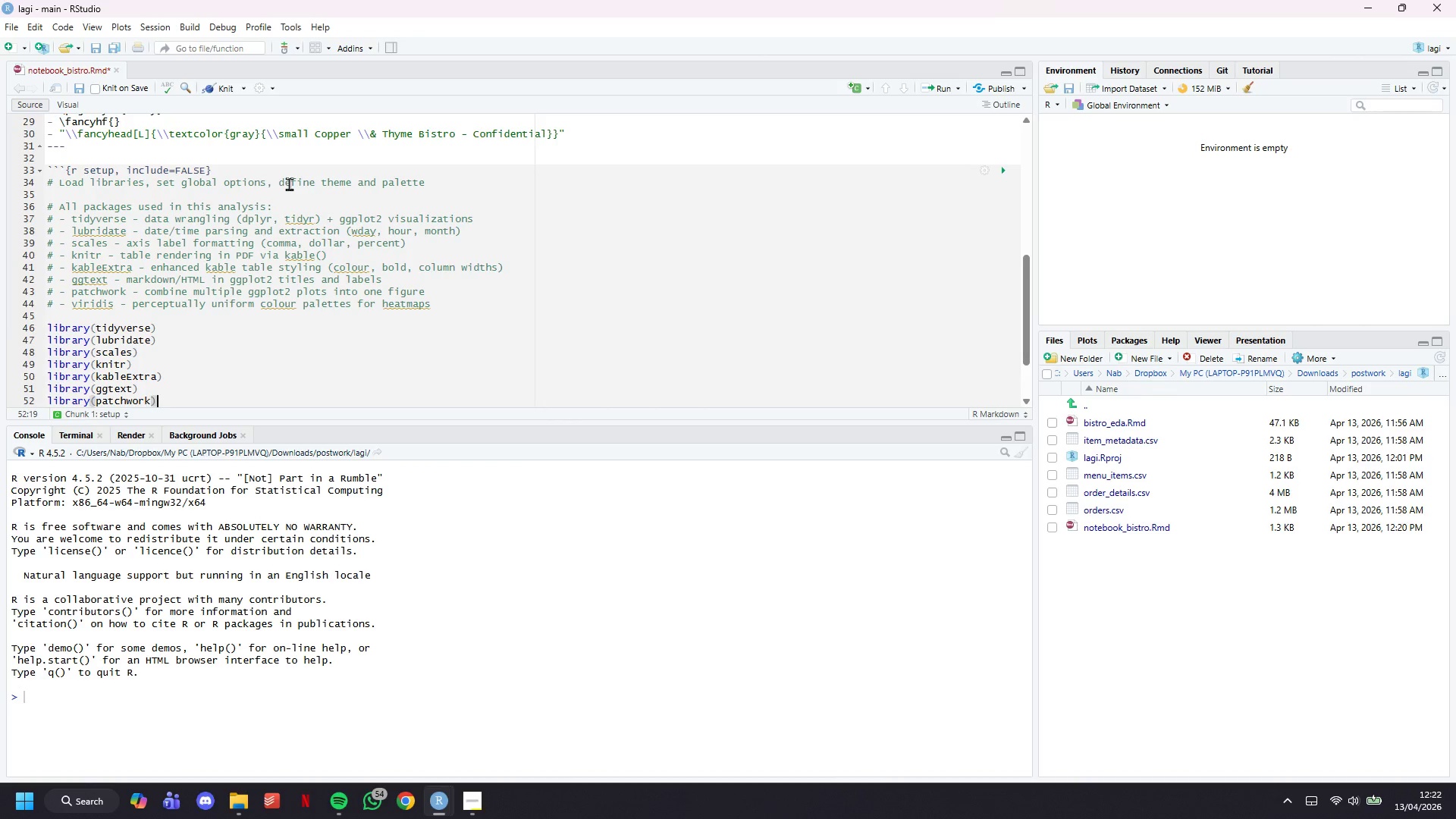 
key(ArrowRight)
 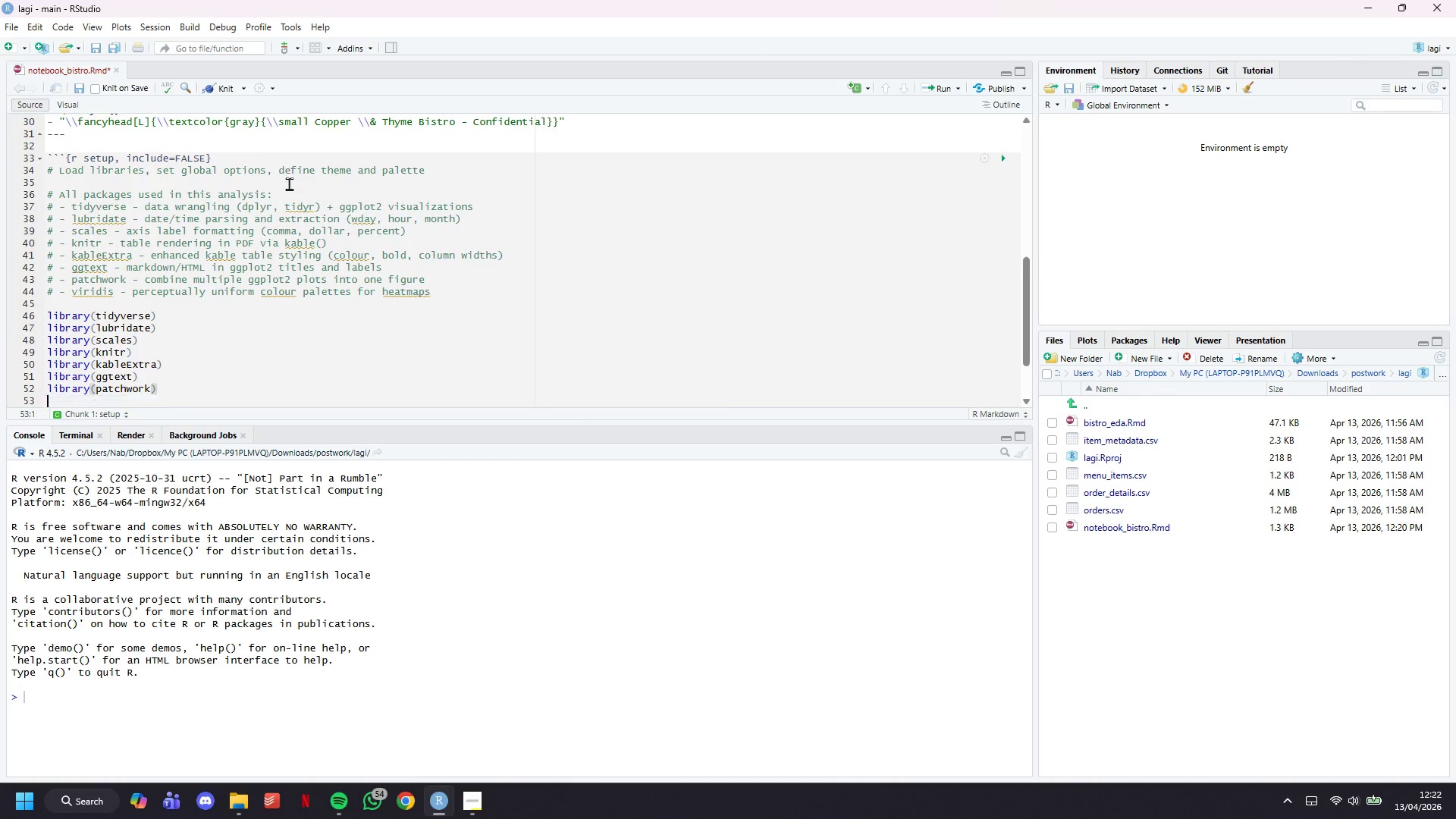 
key(Enter)
 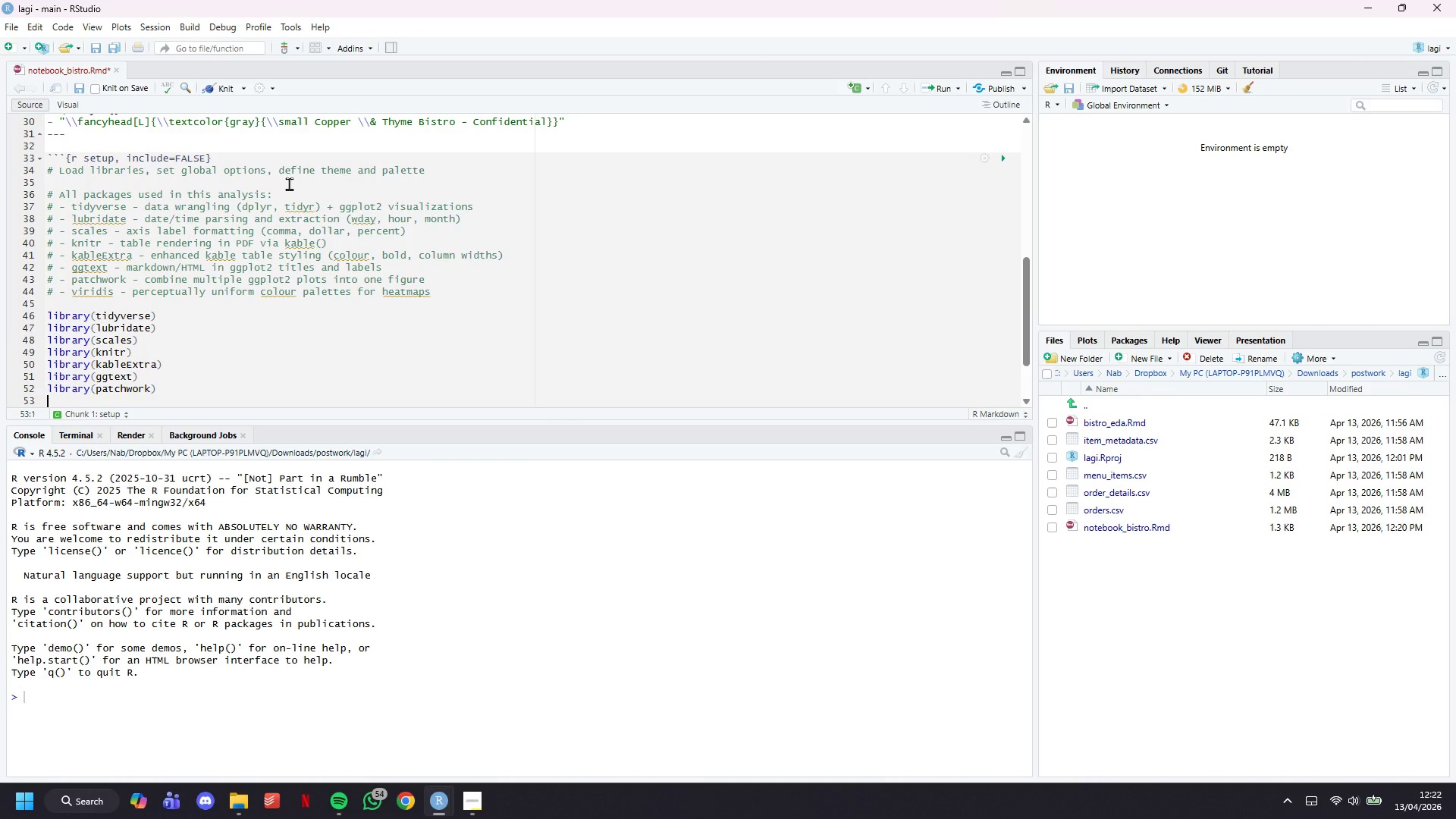 
type(library(b)
key(Backspace)
type(viridis)
 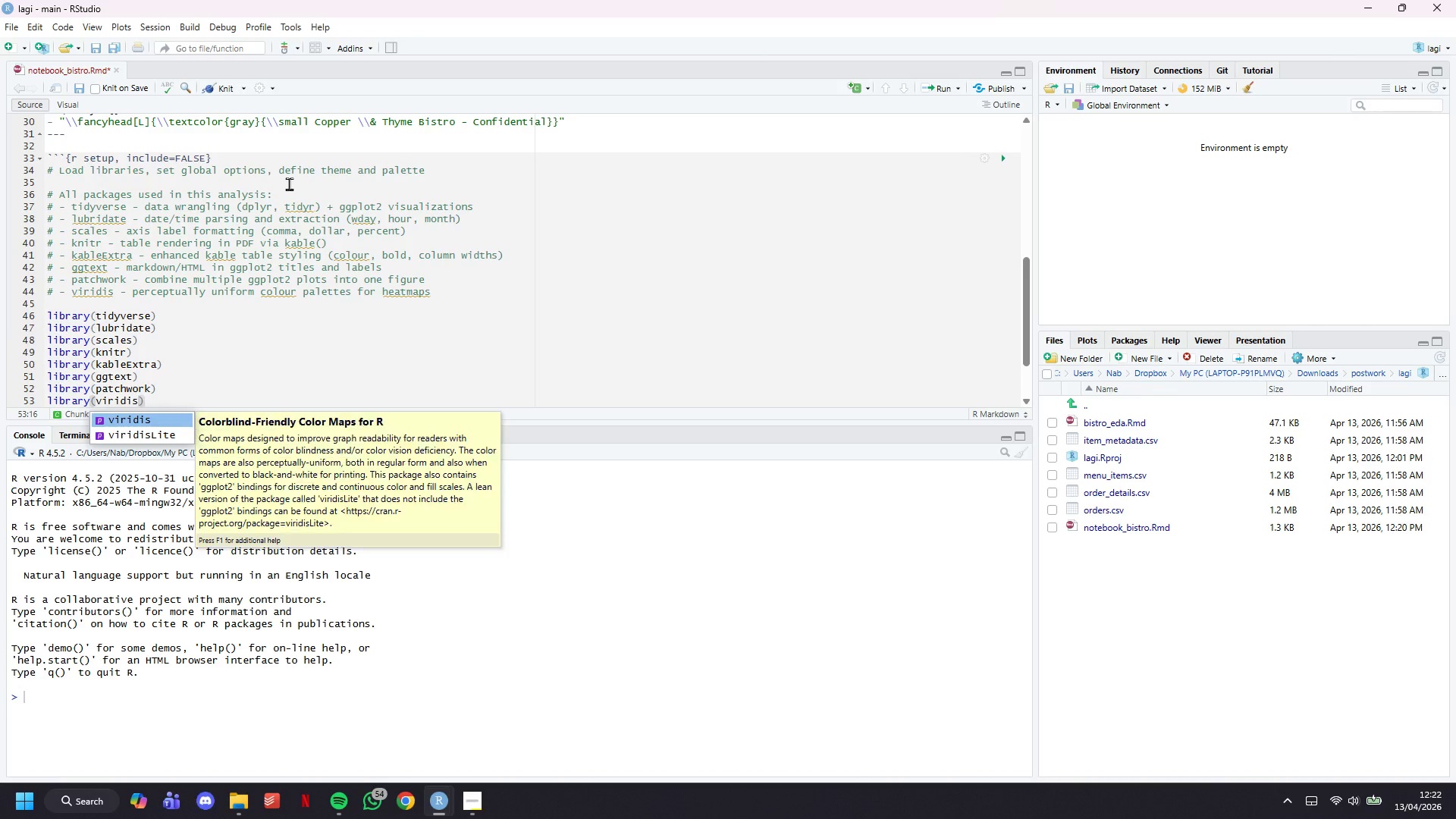 
wait(58.16)
 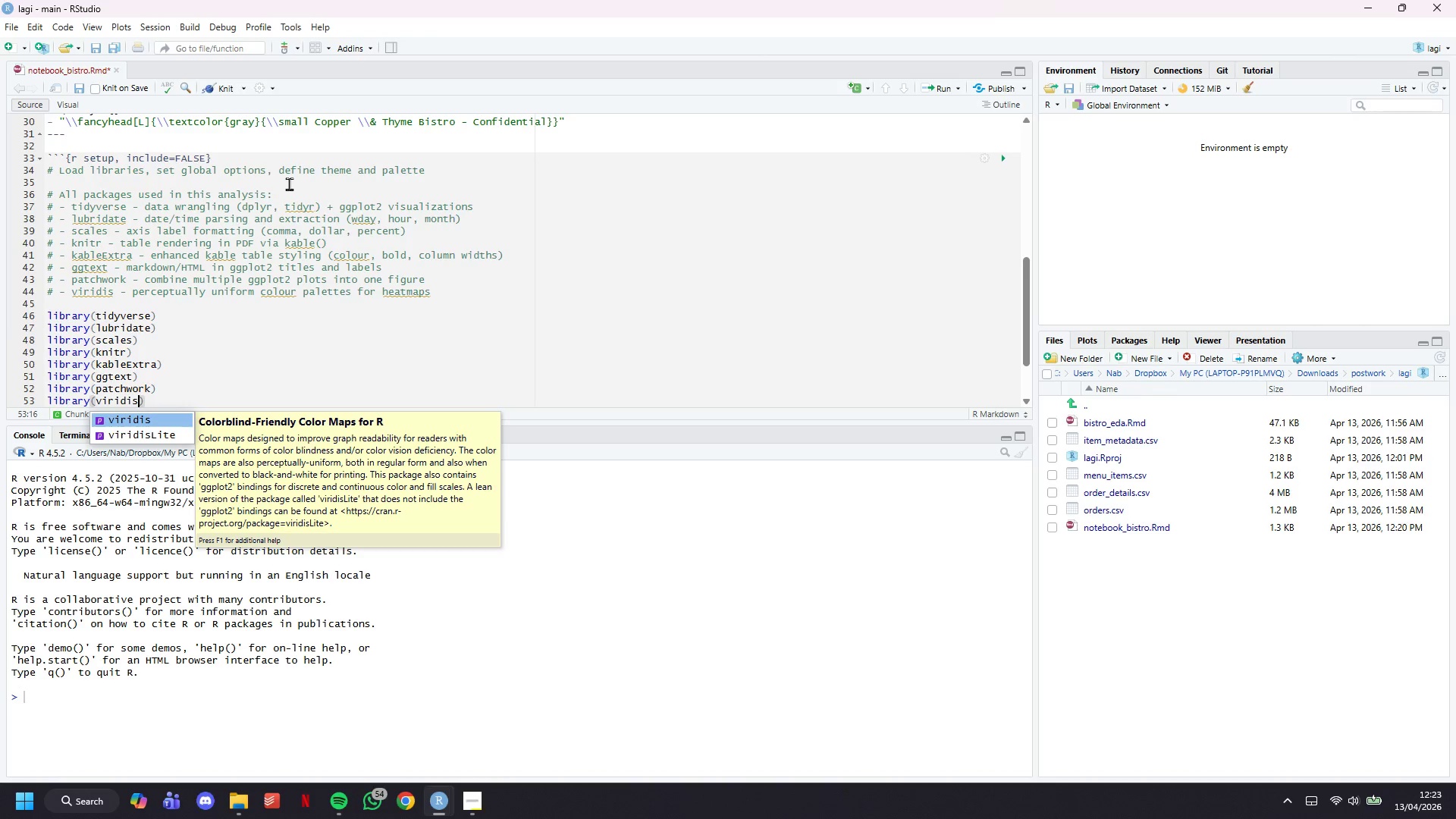 
scroll: coordinate [367, 277], scroll_direction: down, amount: 3.0
 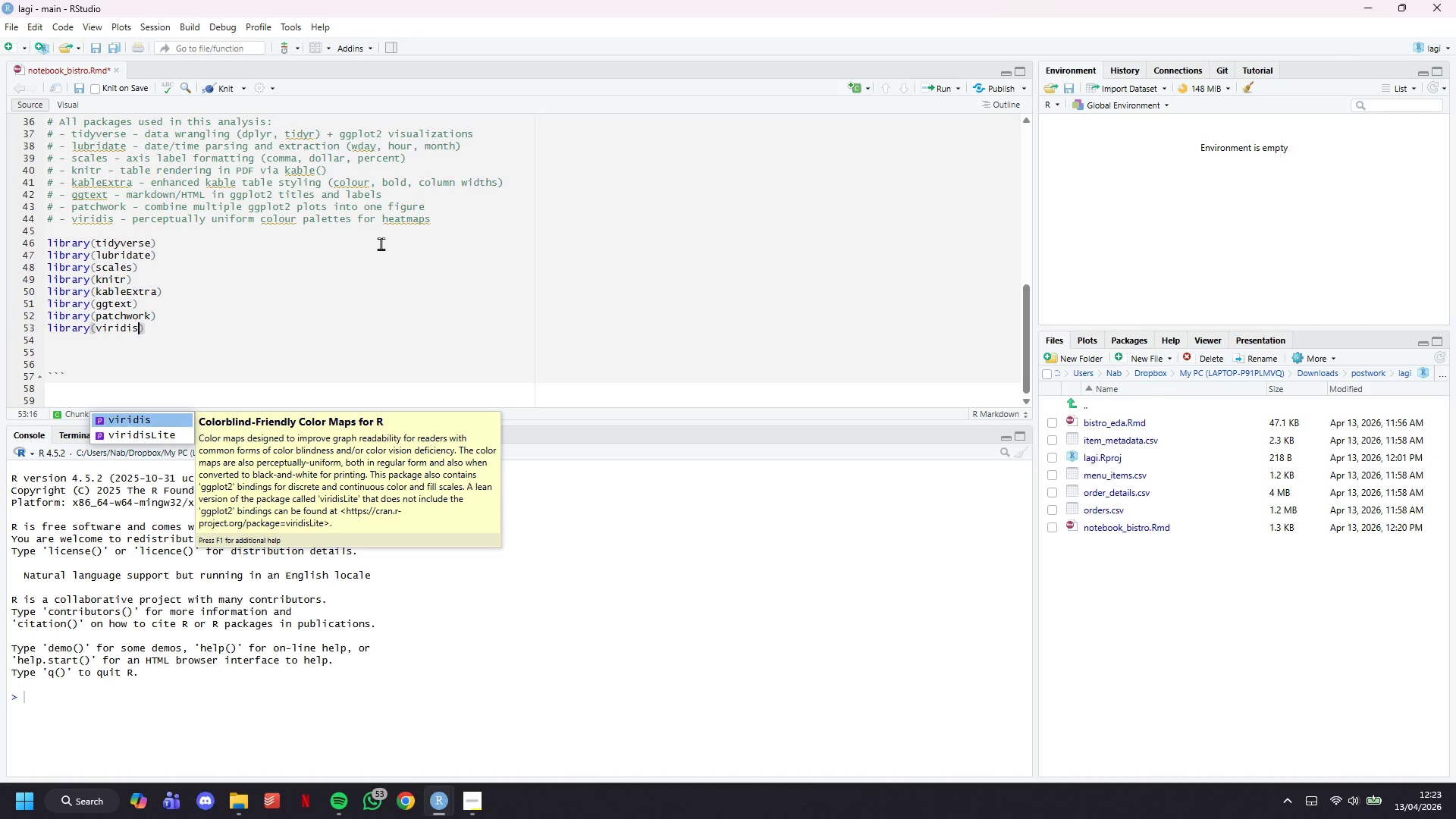 
wait(11.4)
 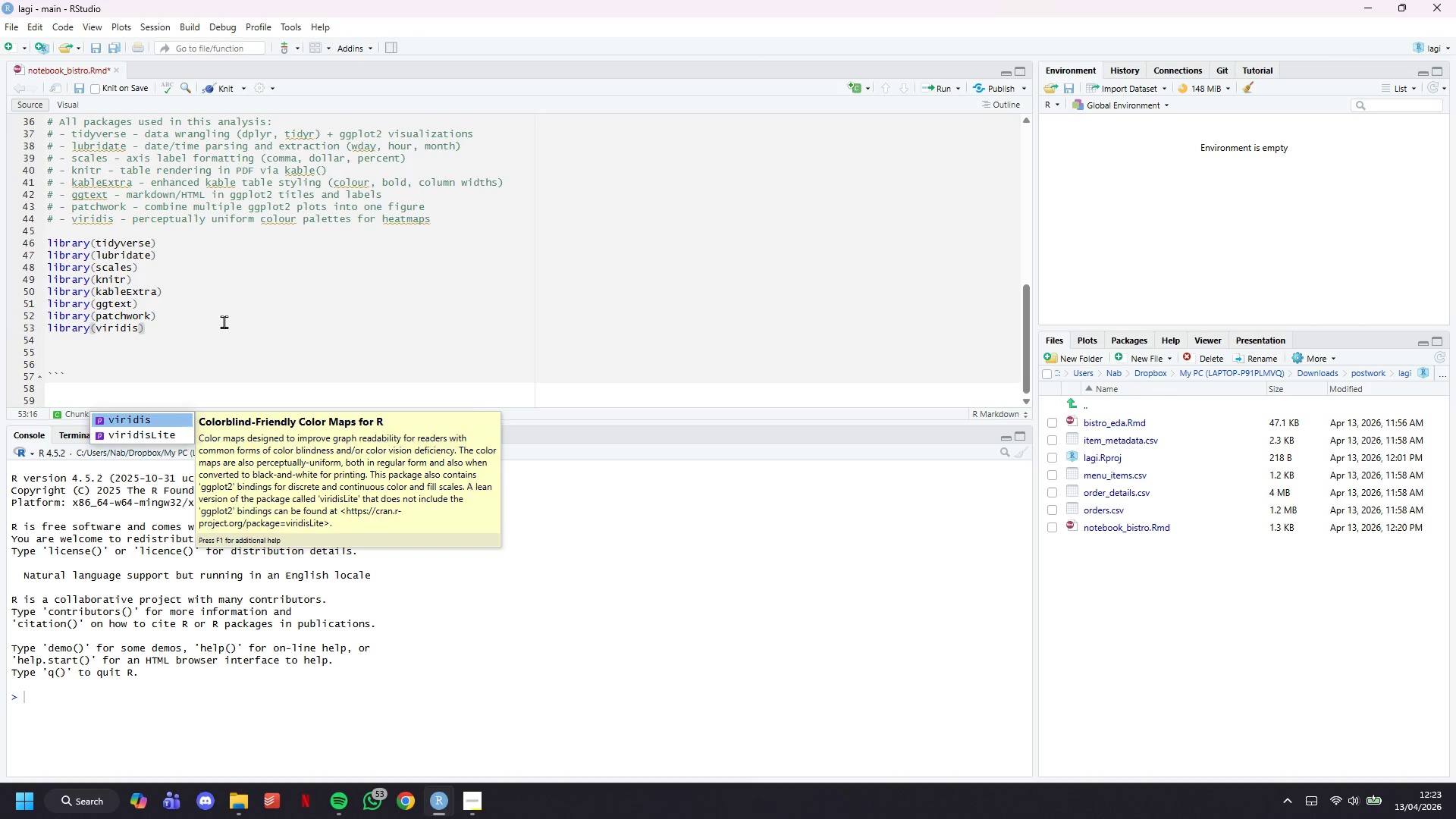 
left_click([224, 322])
 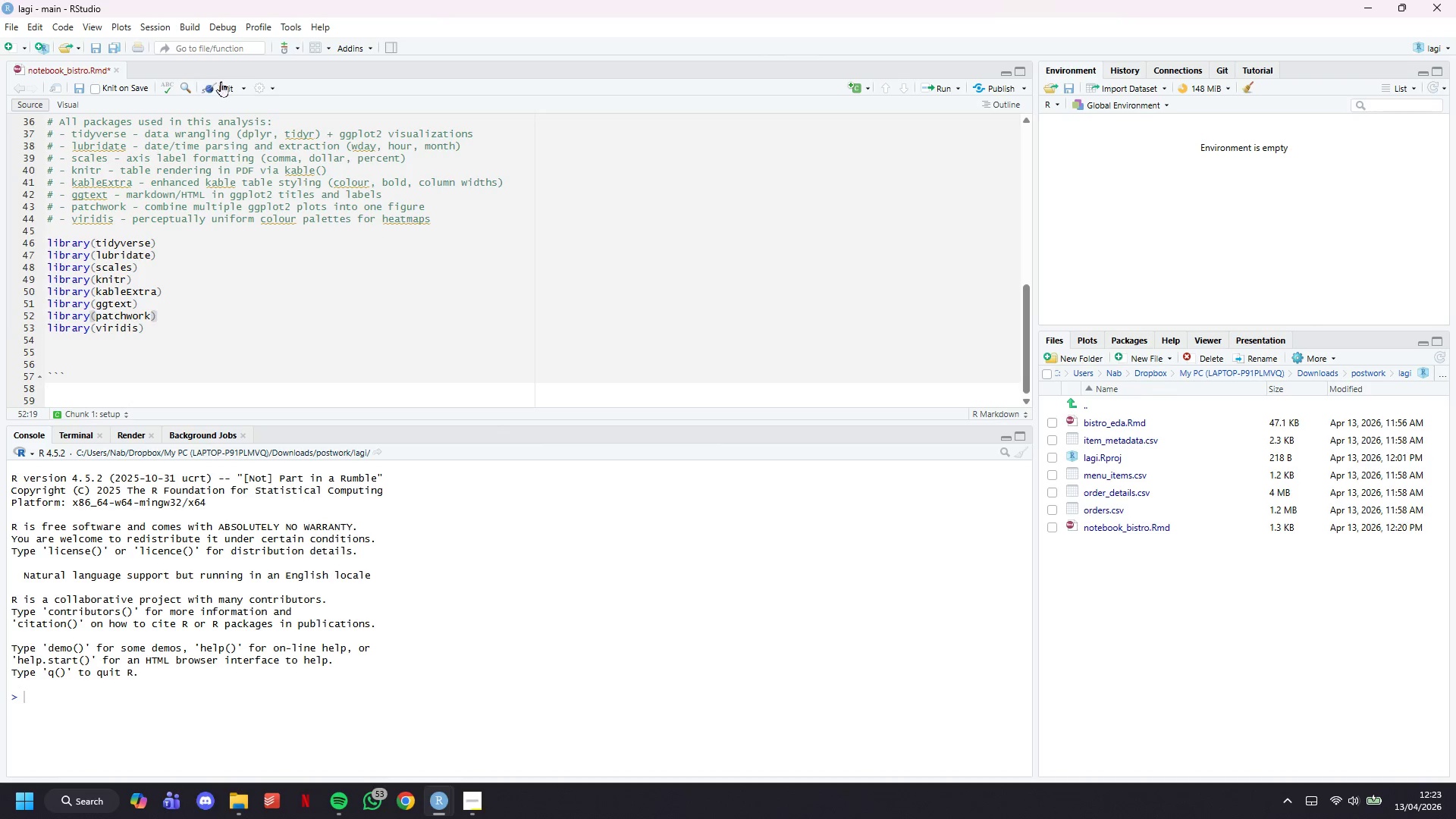 
scroll: coordinate [333, 275], scroll_direction: down, amount: 3.0
 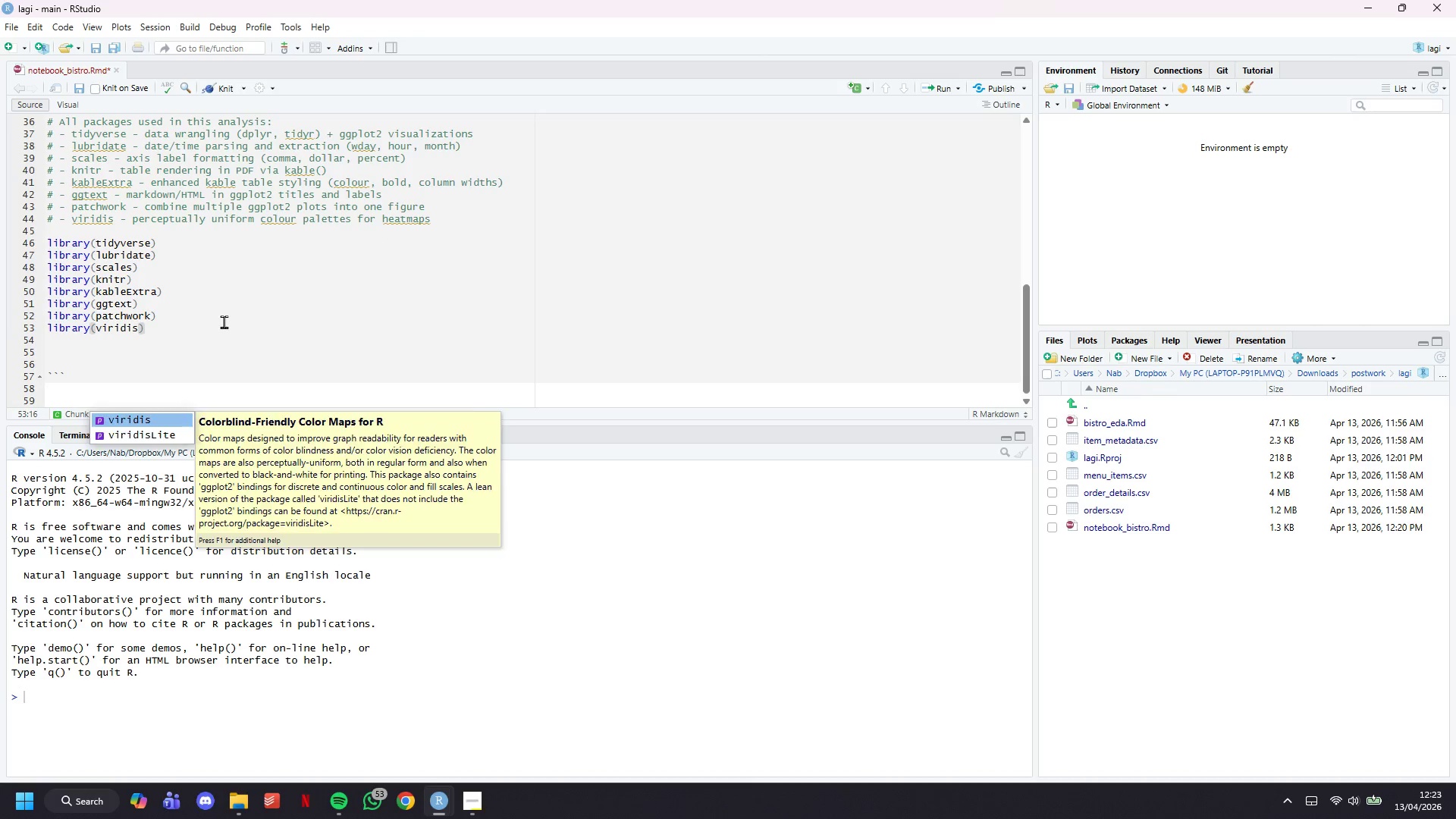 
left_click([224, 82])
 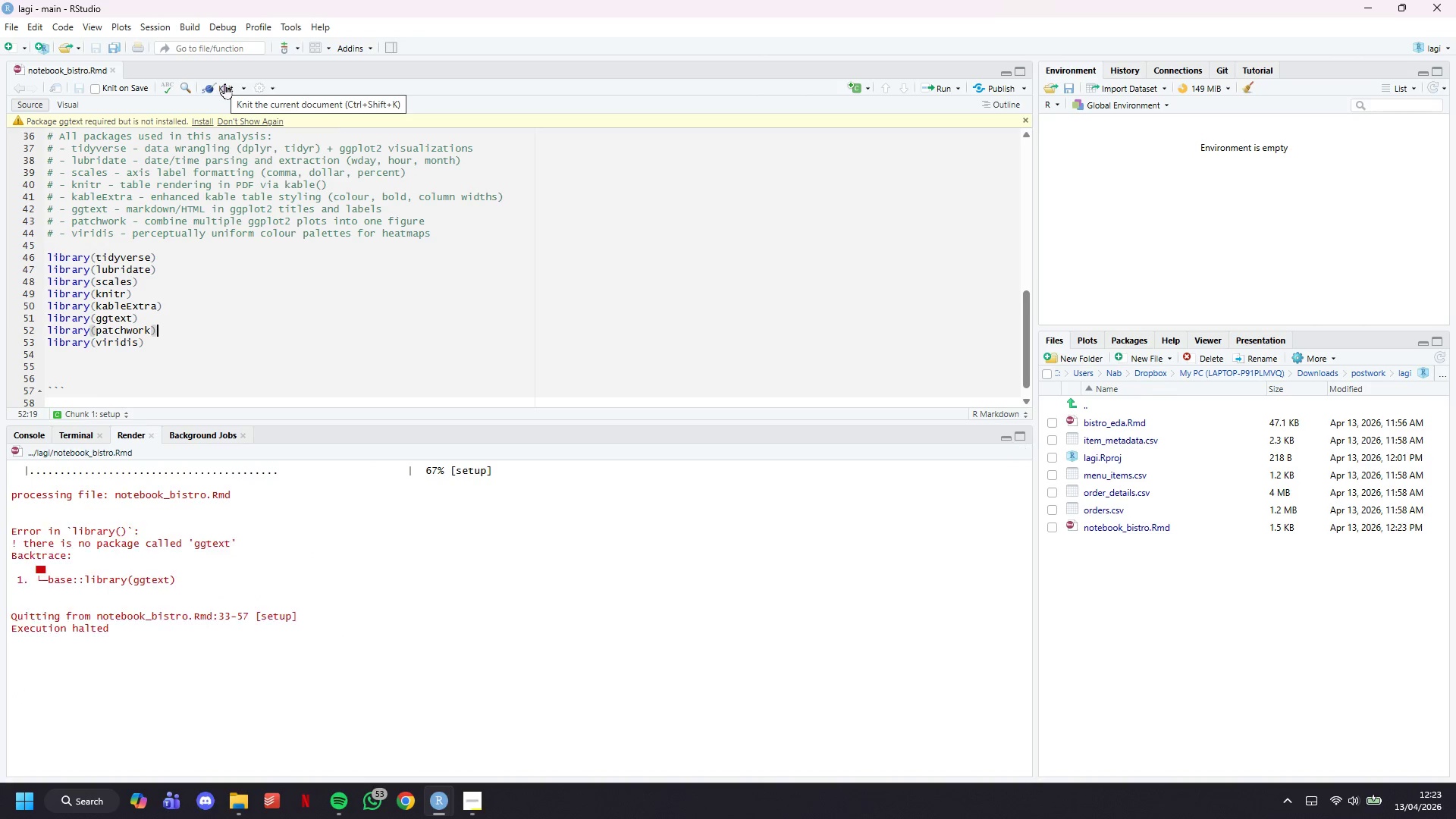 
wait(11.62)
 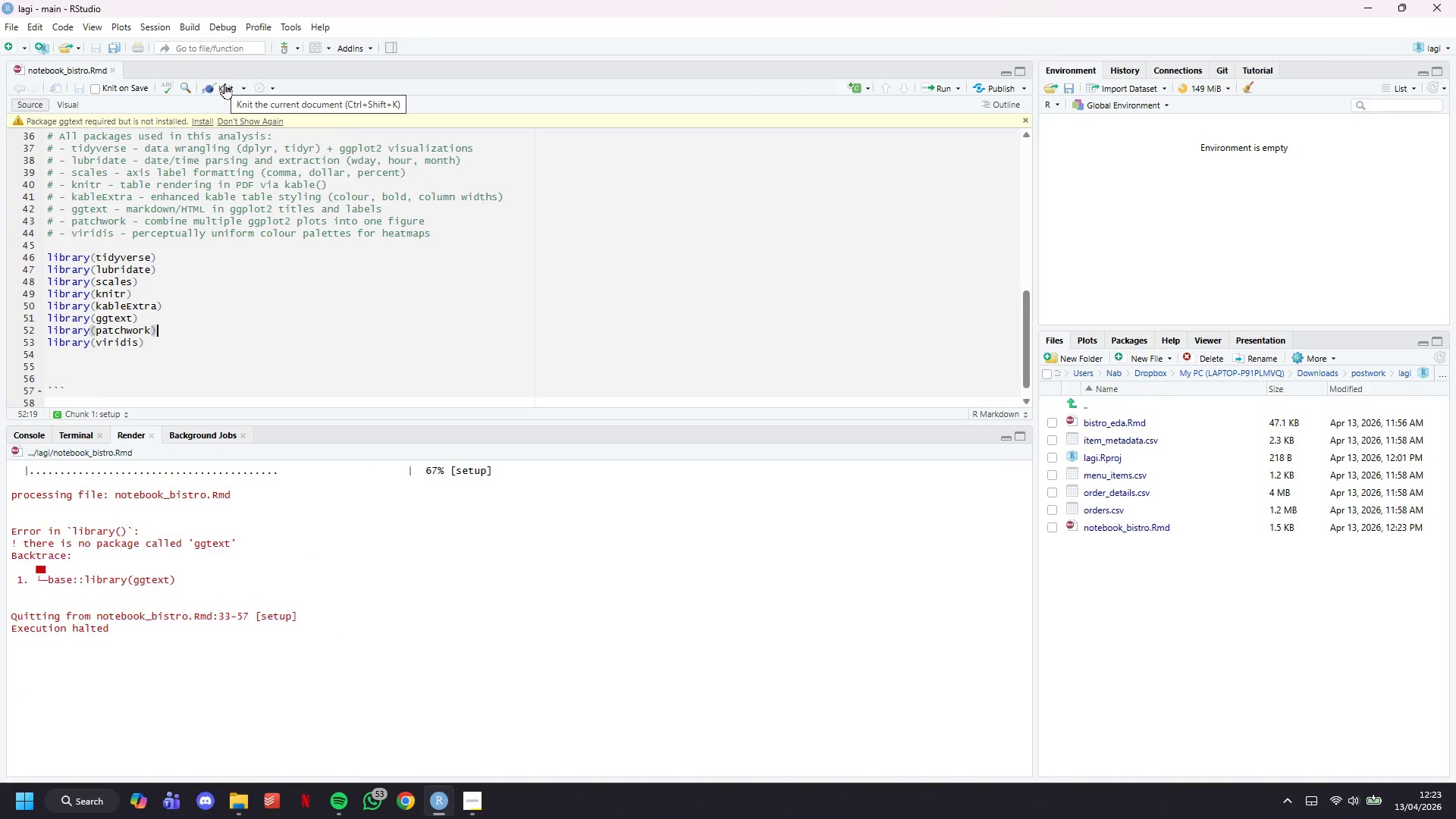 
left_click([281, 322])
 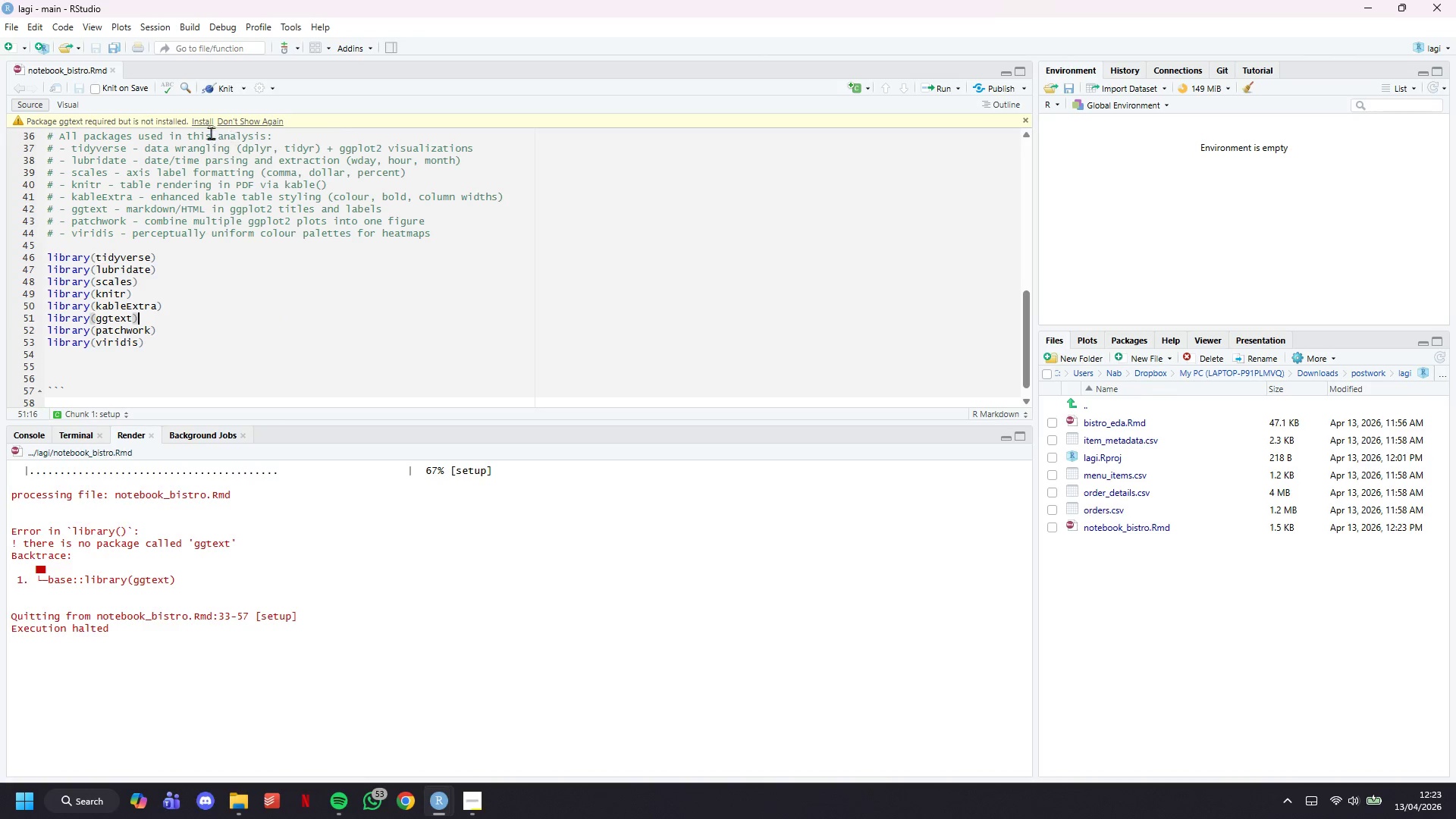 
left_click([202, 123])
 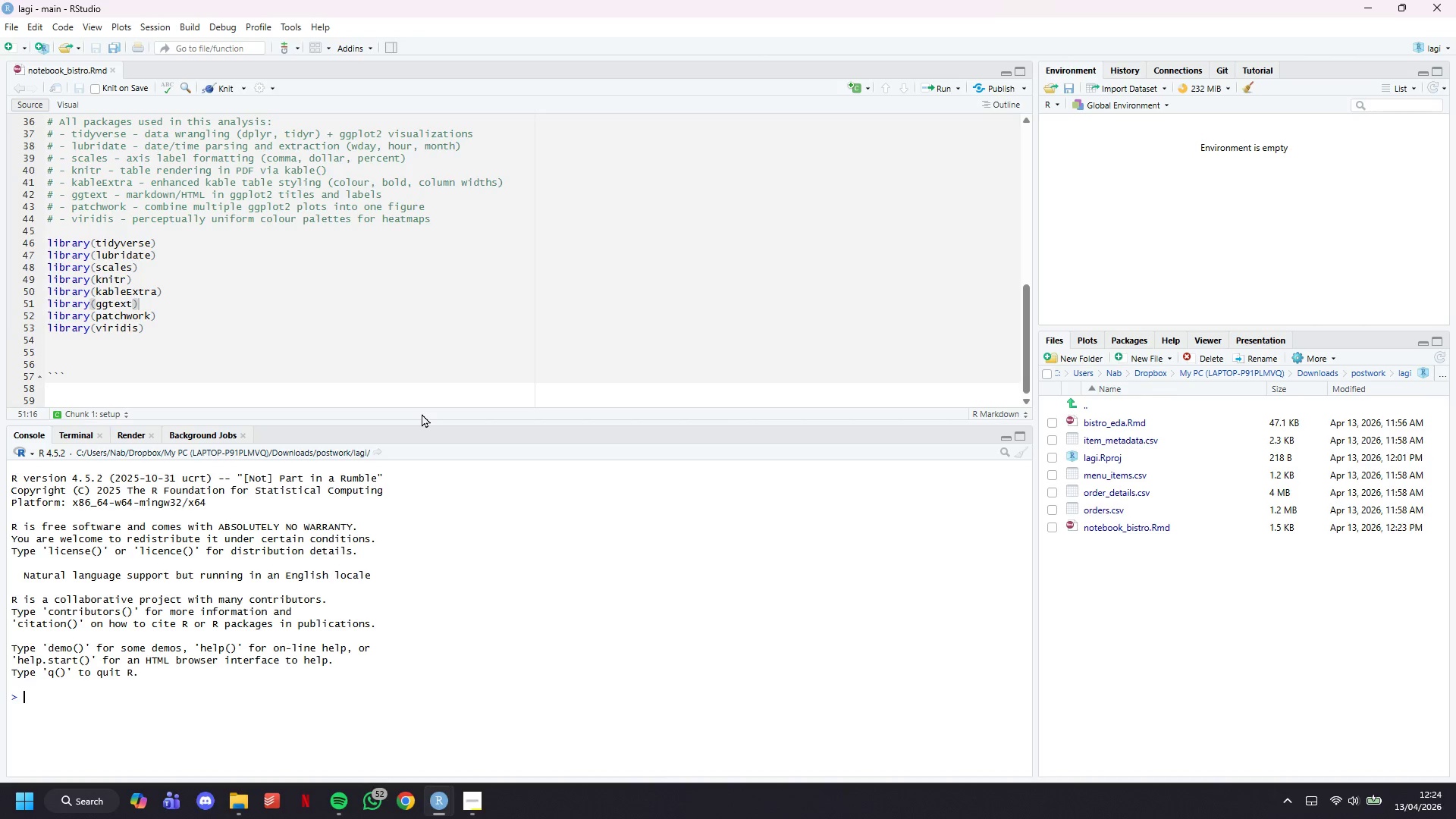 
wait(56.42)
 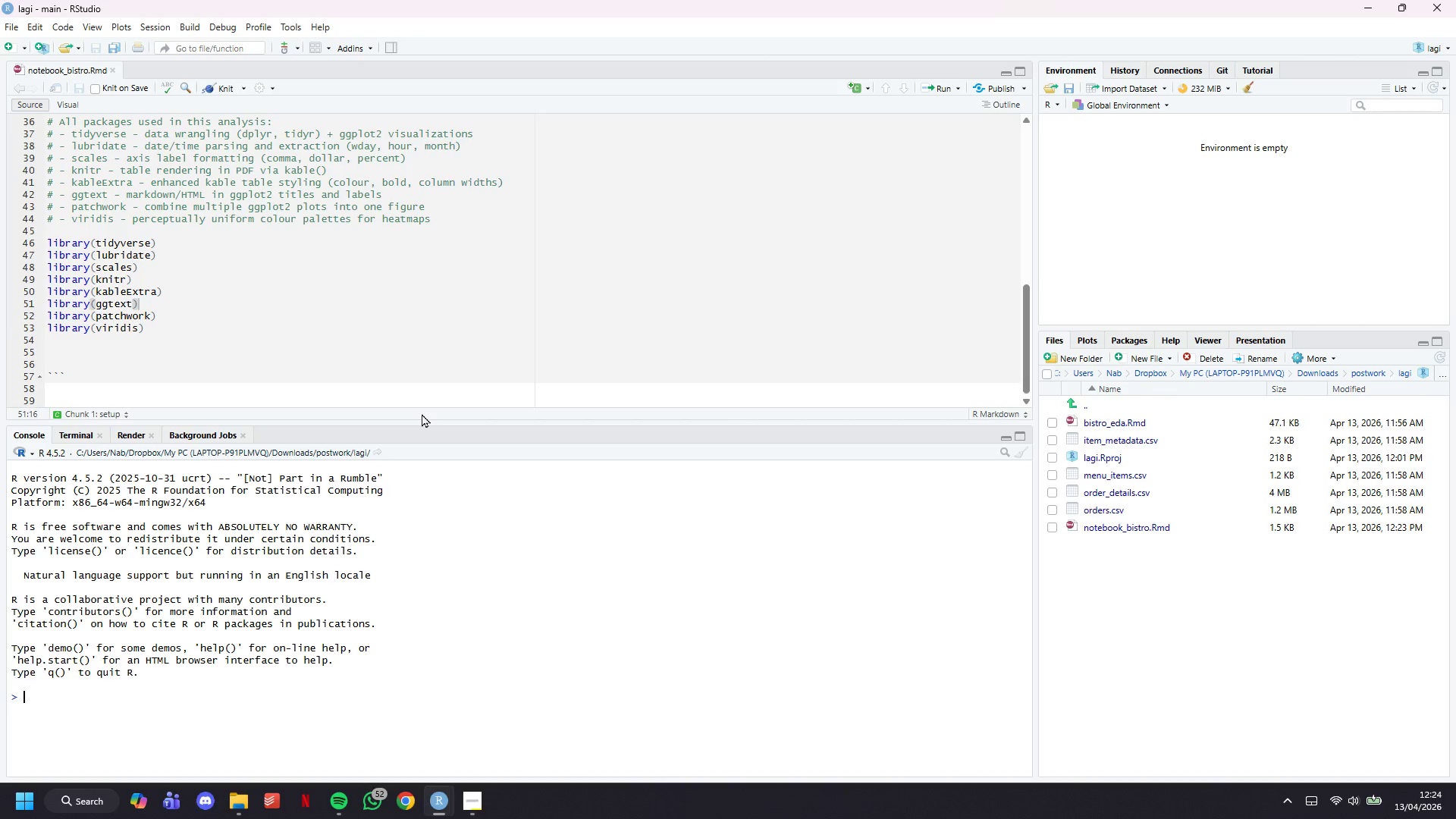 
left_click([228, 92])
 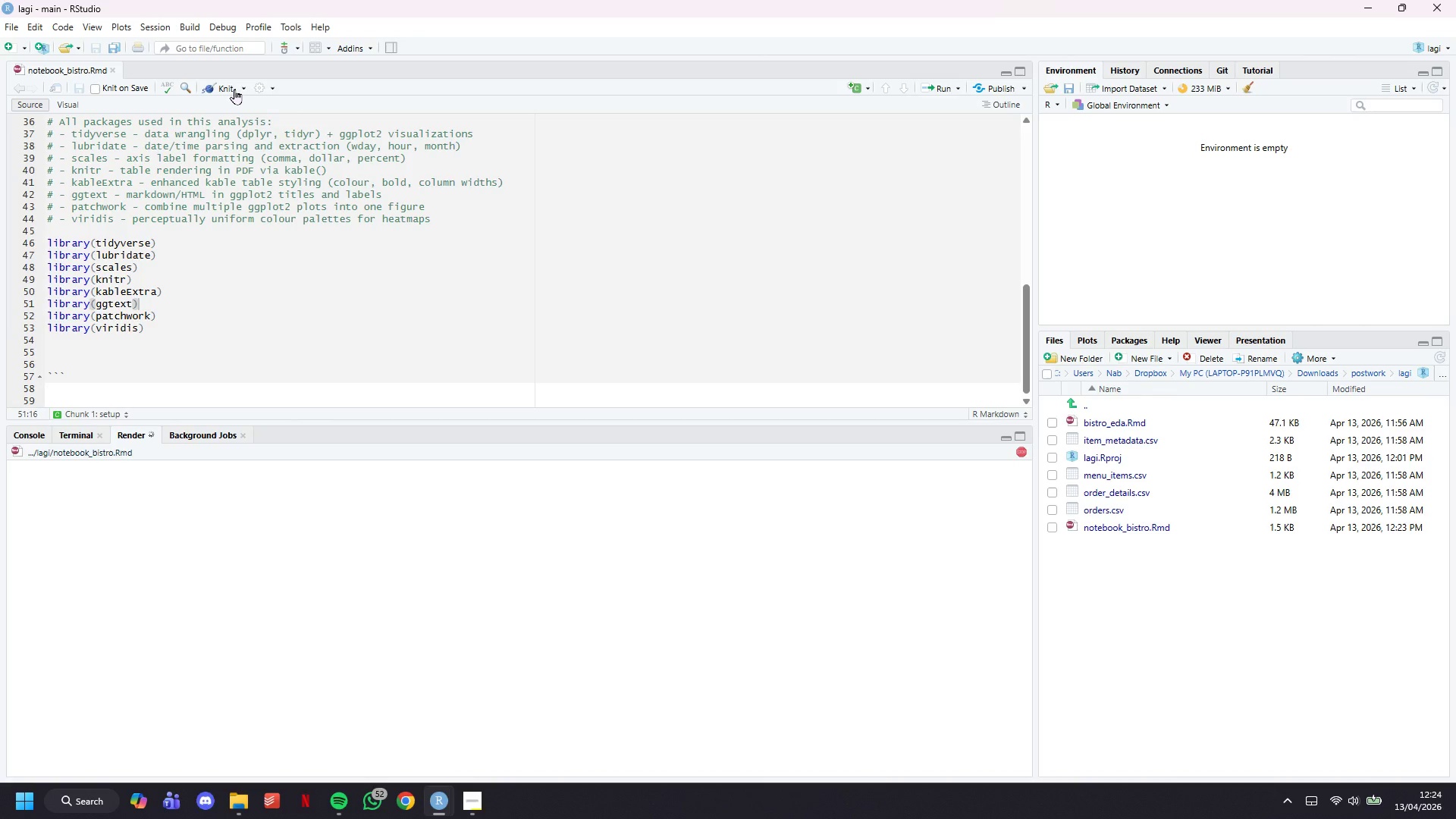 
wait(6.58)
 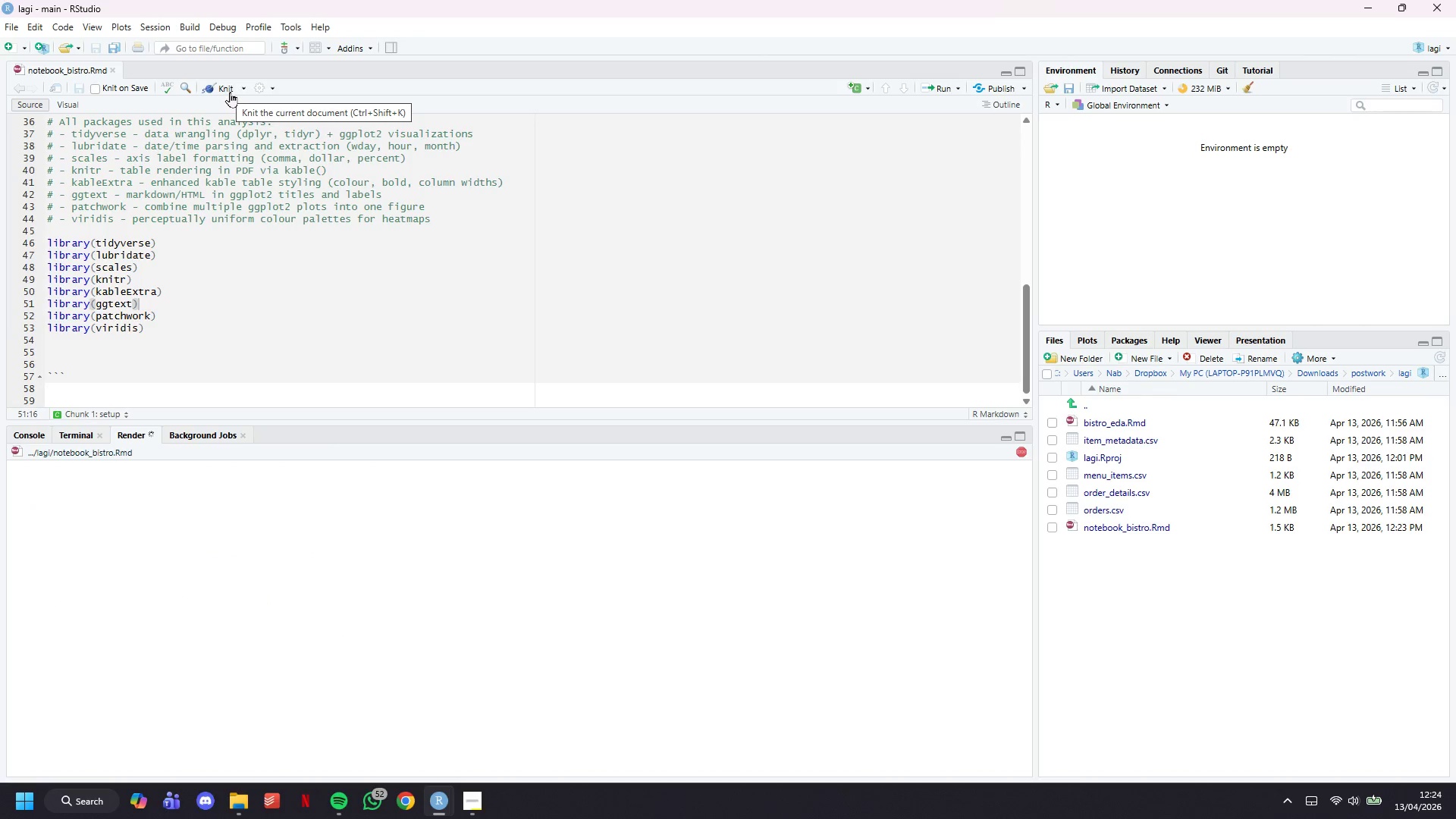 
left_click([228, 85])
 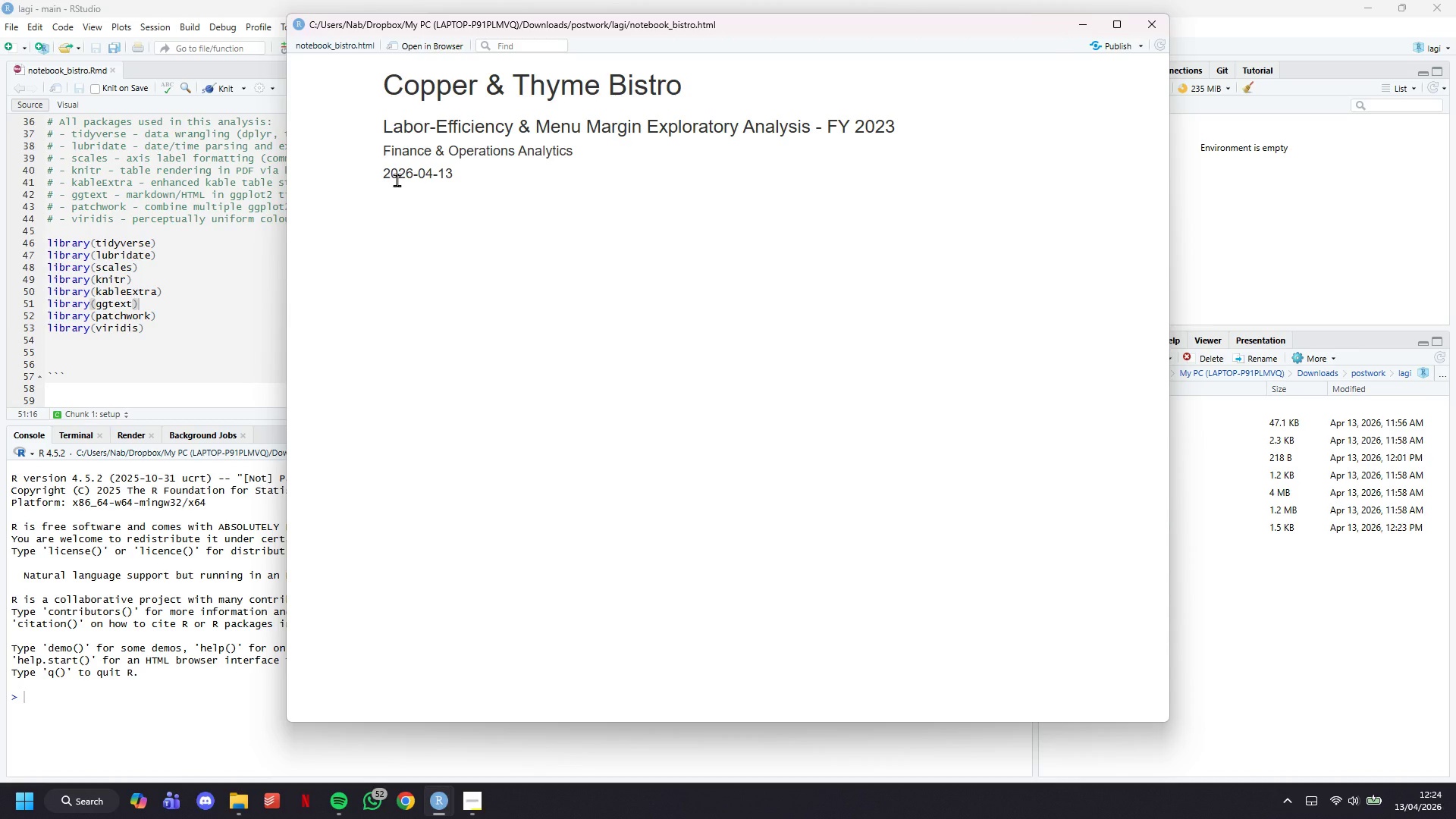 
wait(21.88)
 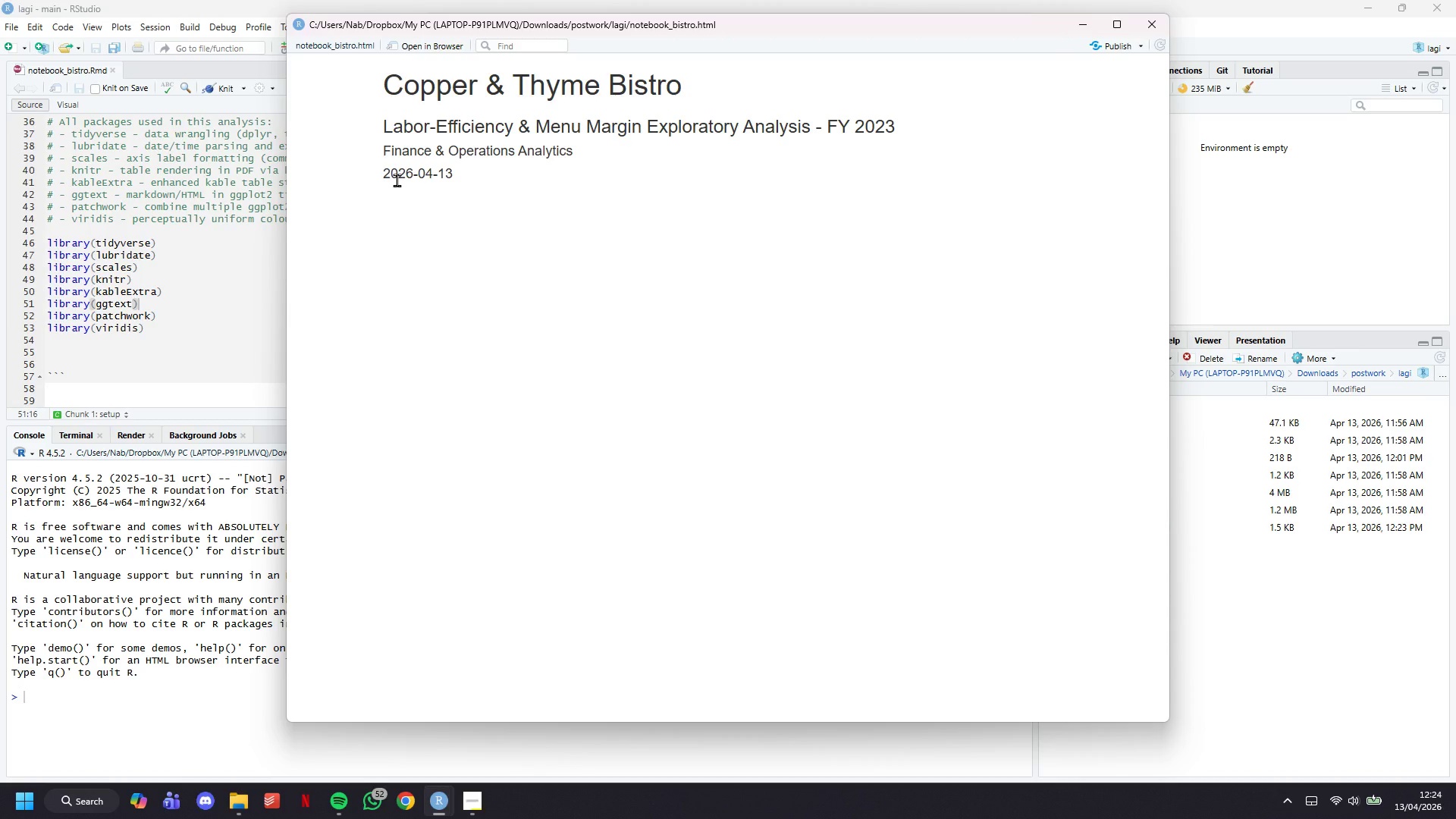 
left_click([366, 366])
 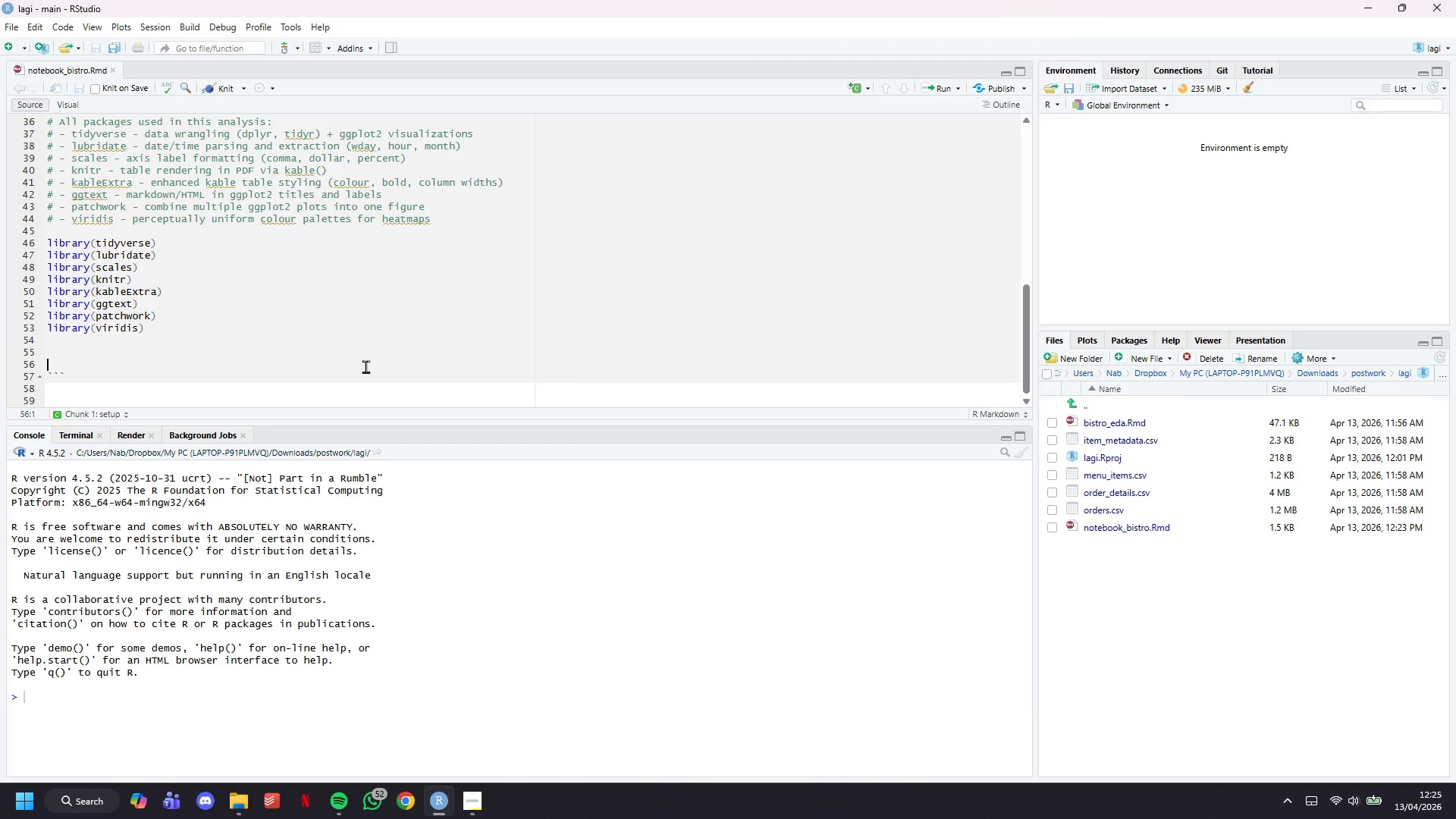 
type(knitr::op)
 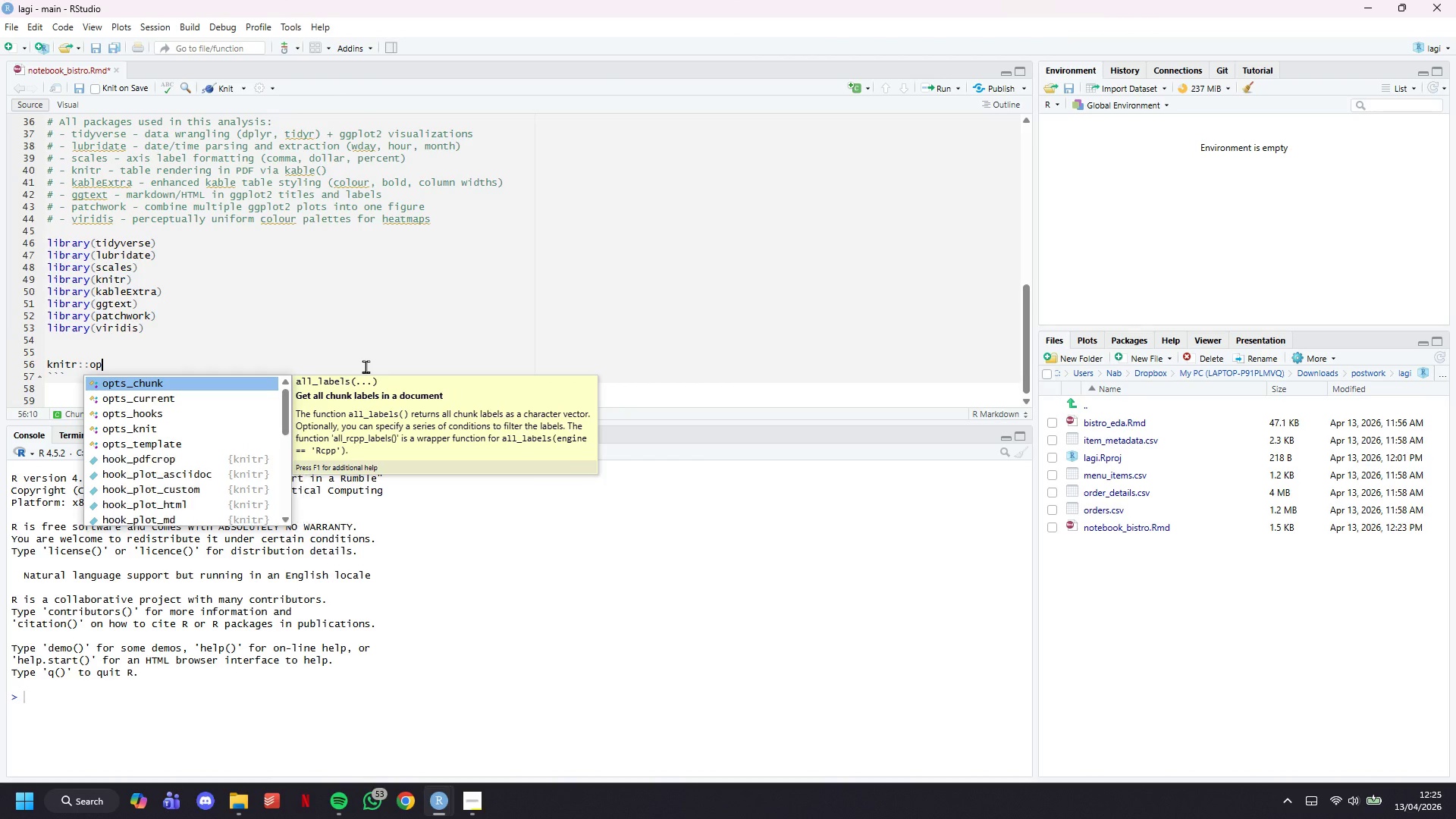 
wait(43.67)
 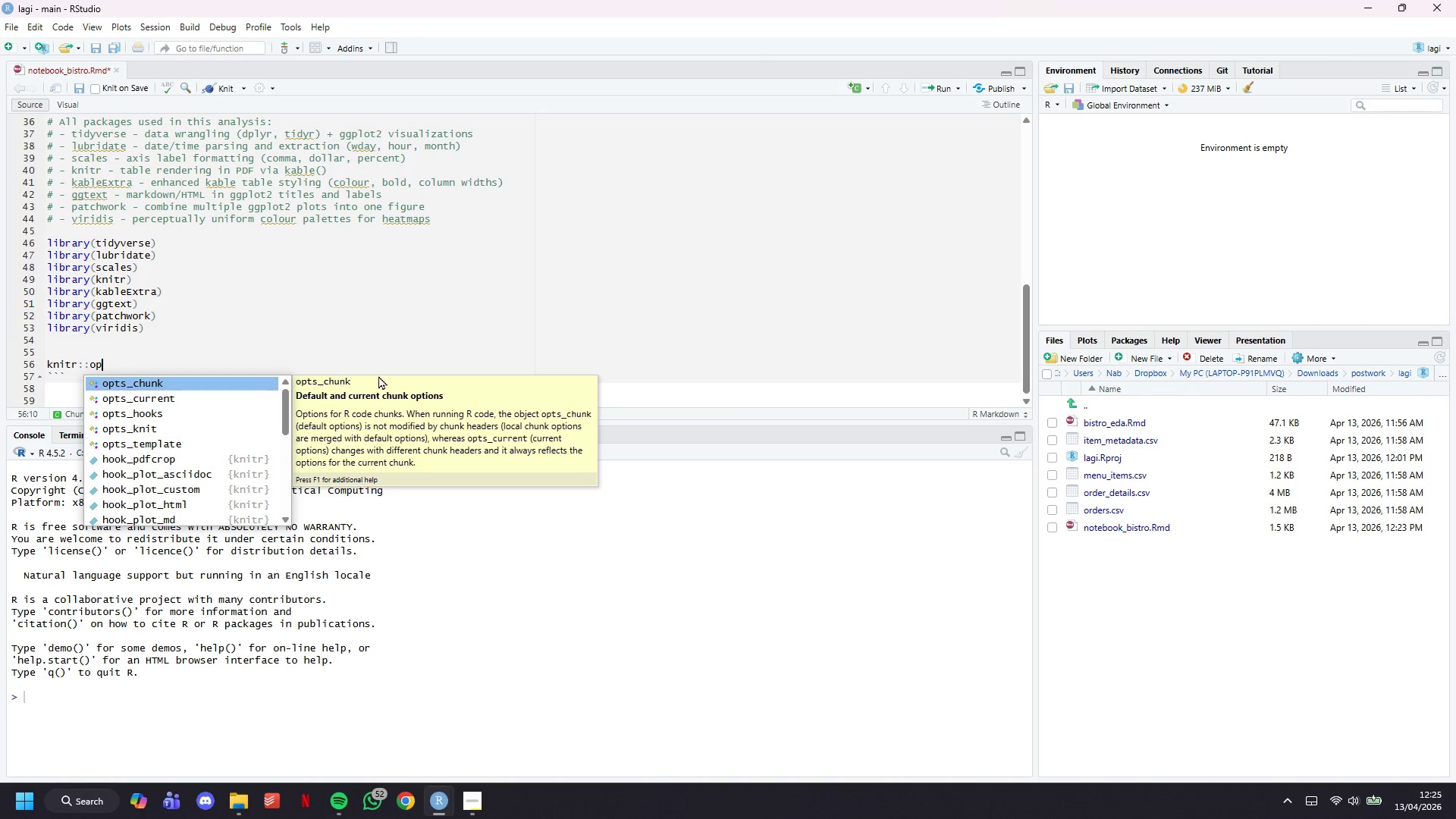 
type(ts_)
 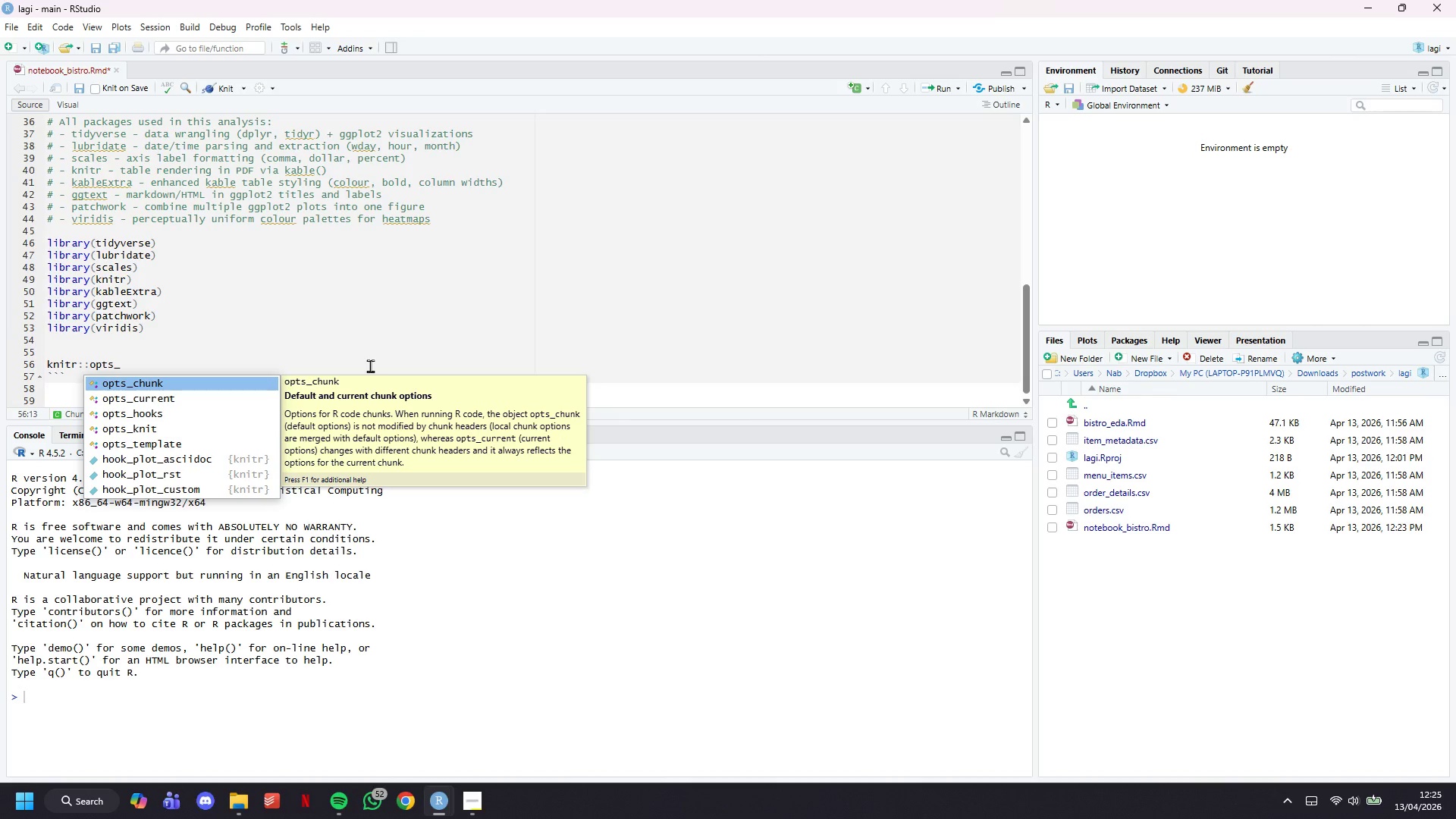 
type(chunk)
 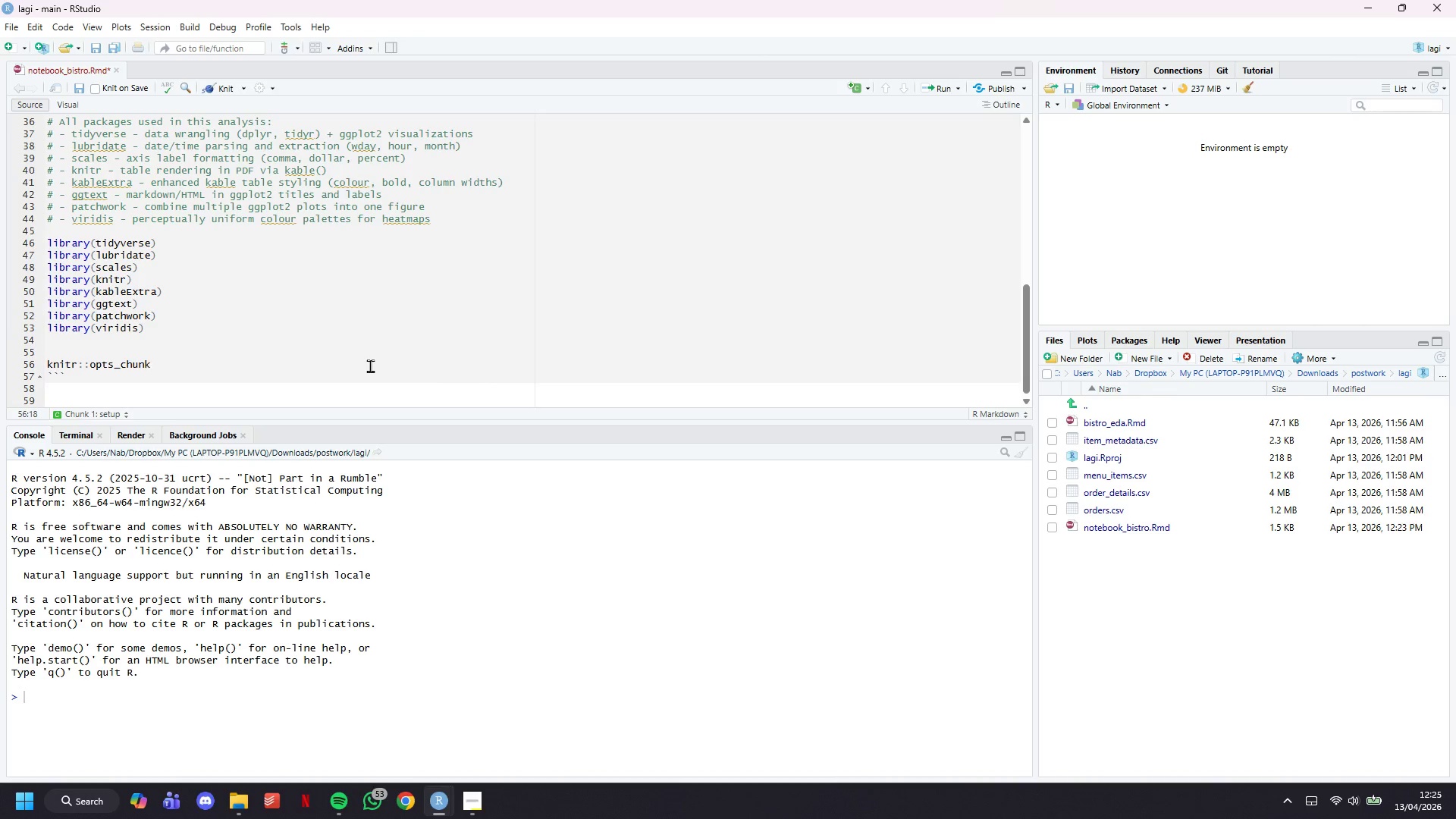 
hold_key(key=ShiftLeft, duration=1.5)
 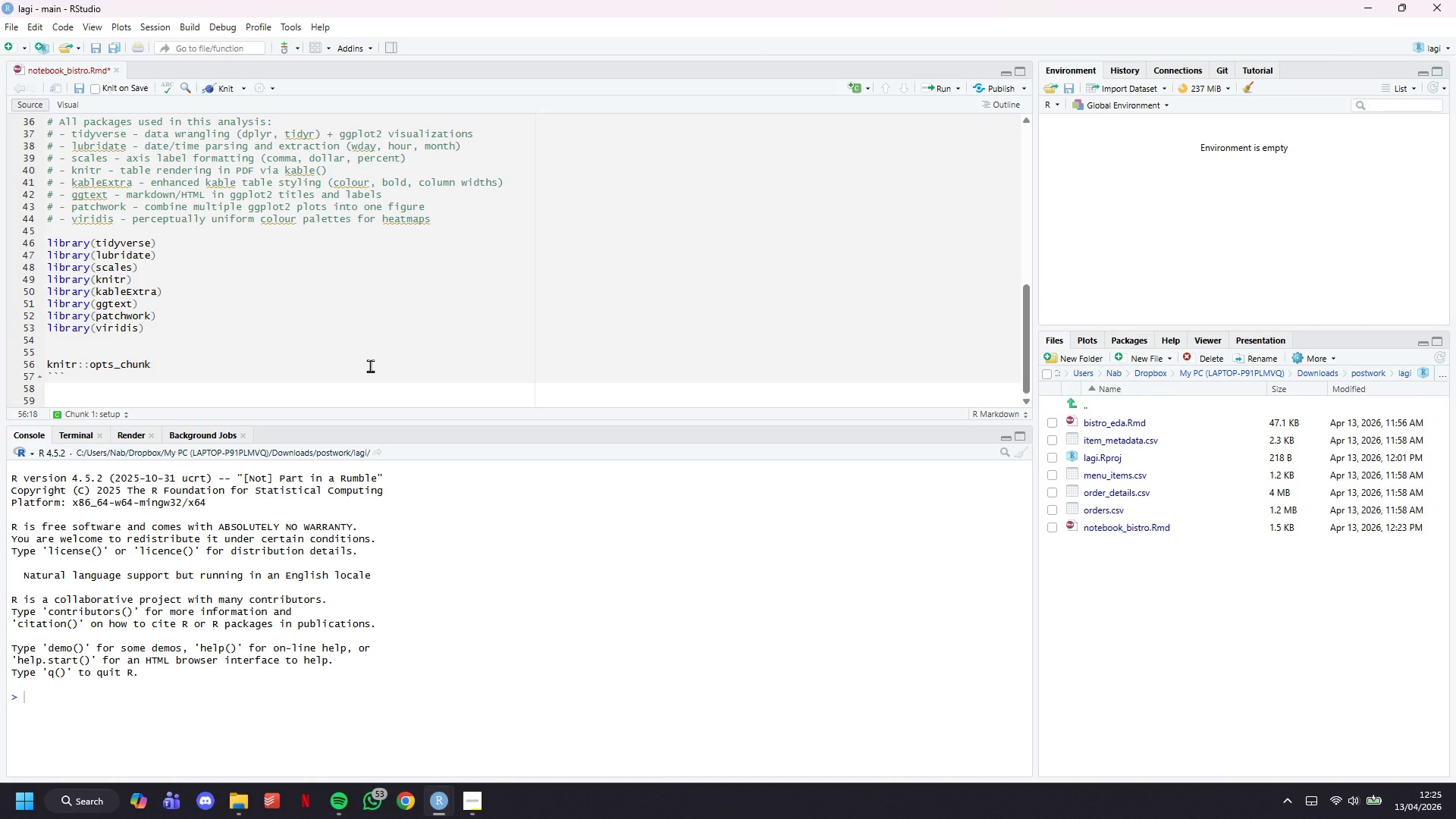 
type($set()
 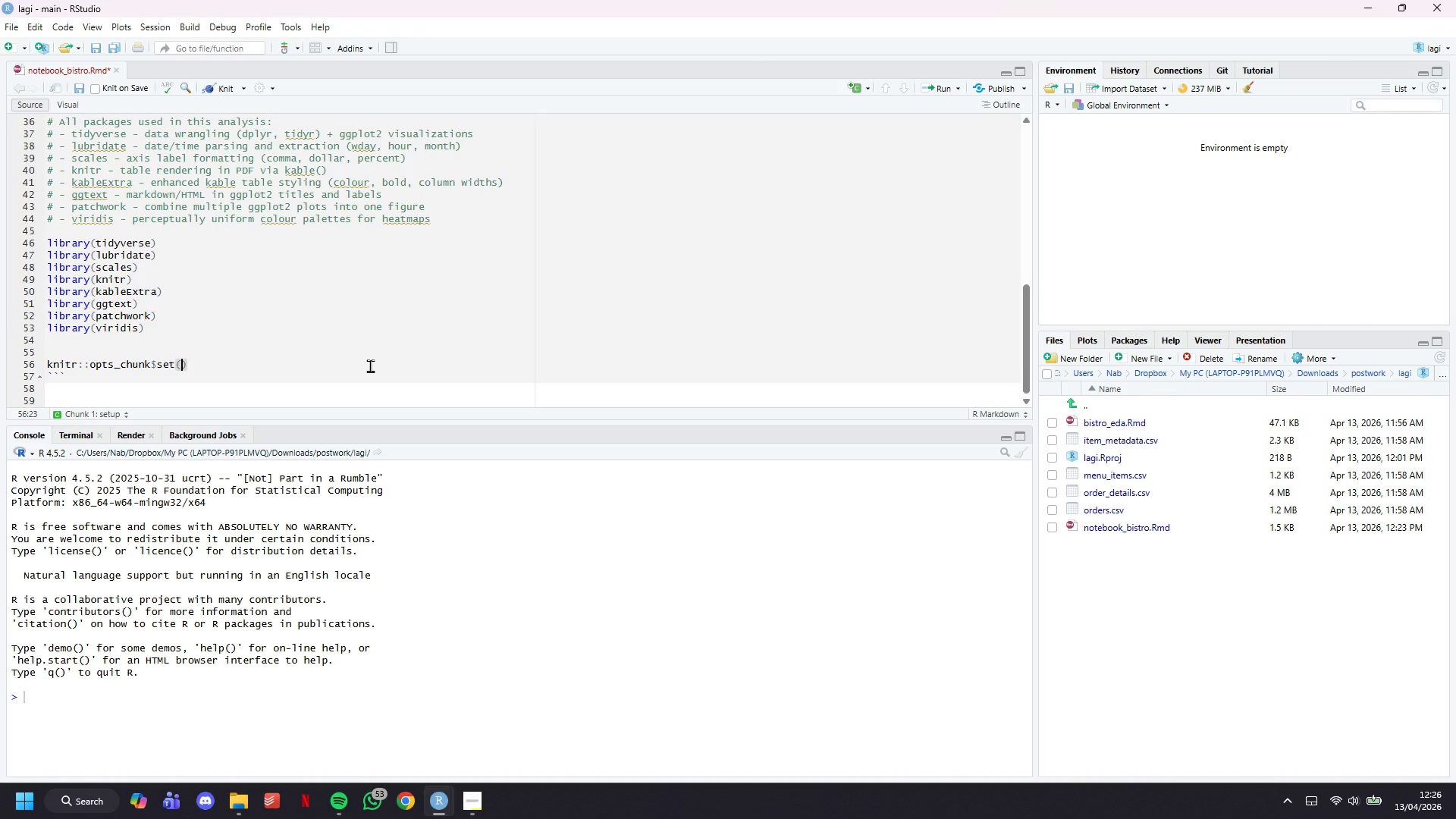 
key(Enter)
 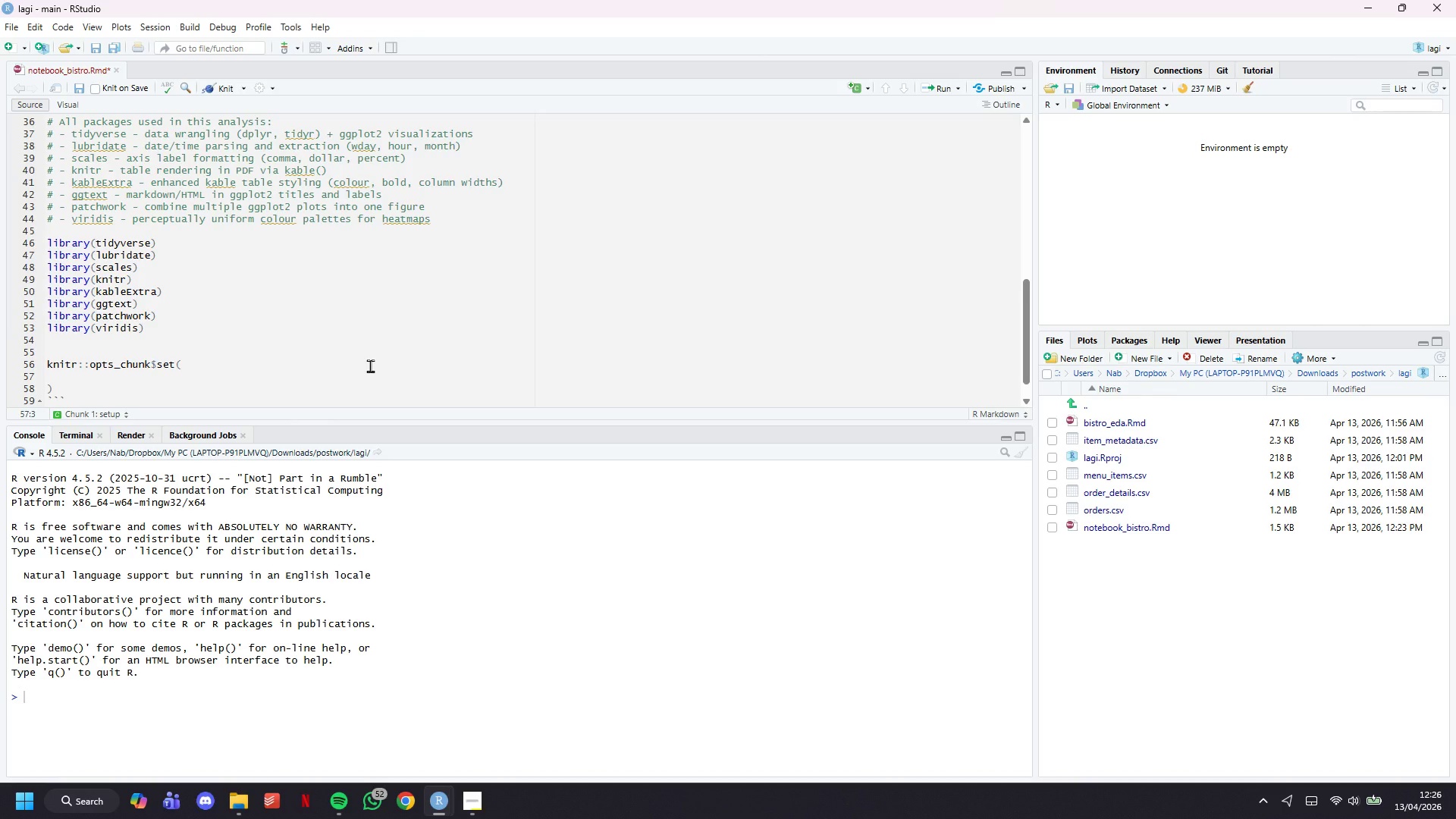 
wait(12.94)
 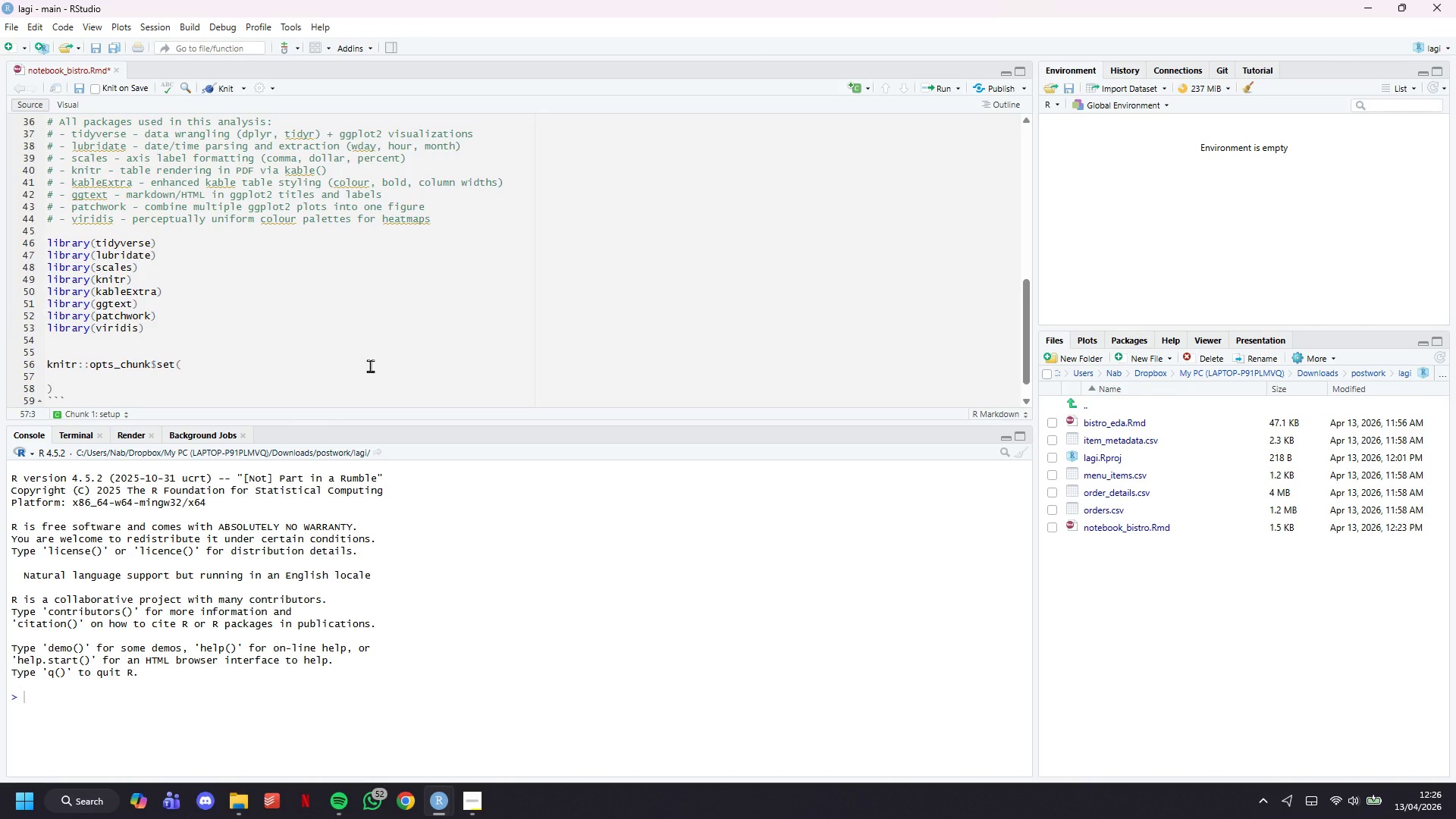 
type(echo = TRUE, # show code in PDF - set FALSE )
 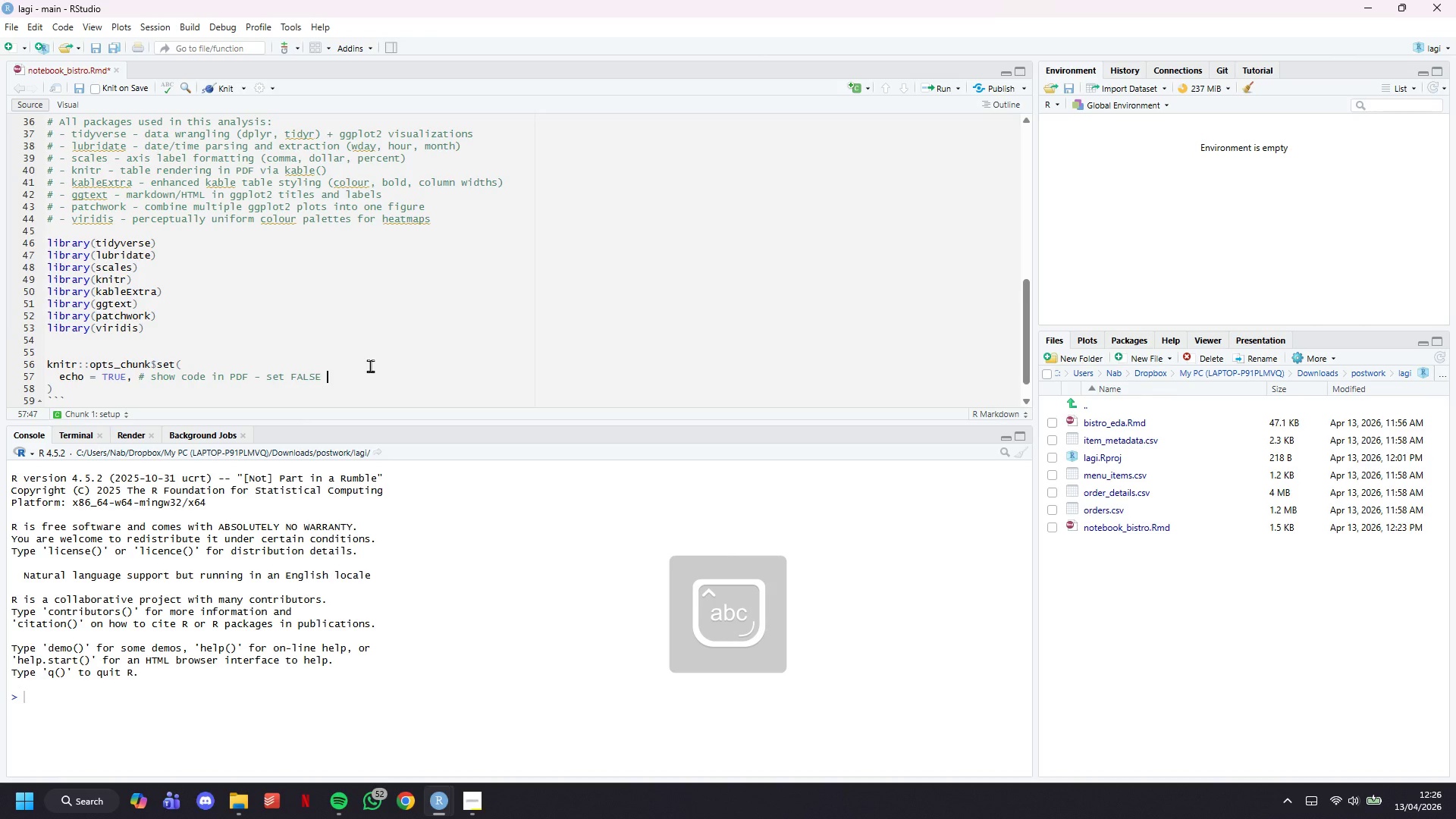 
wait(14.09)
 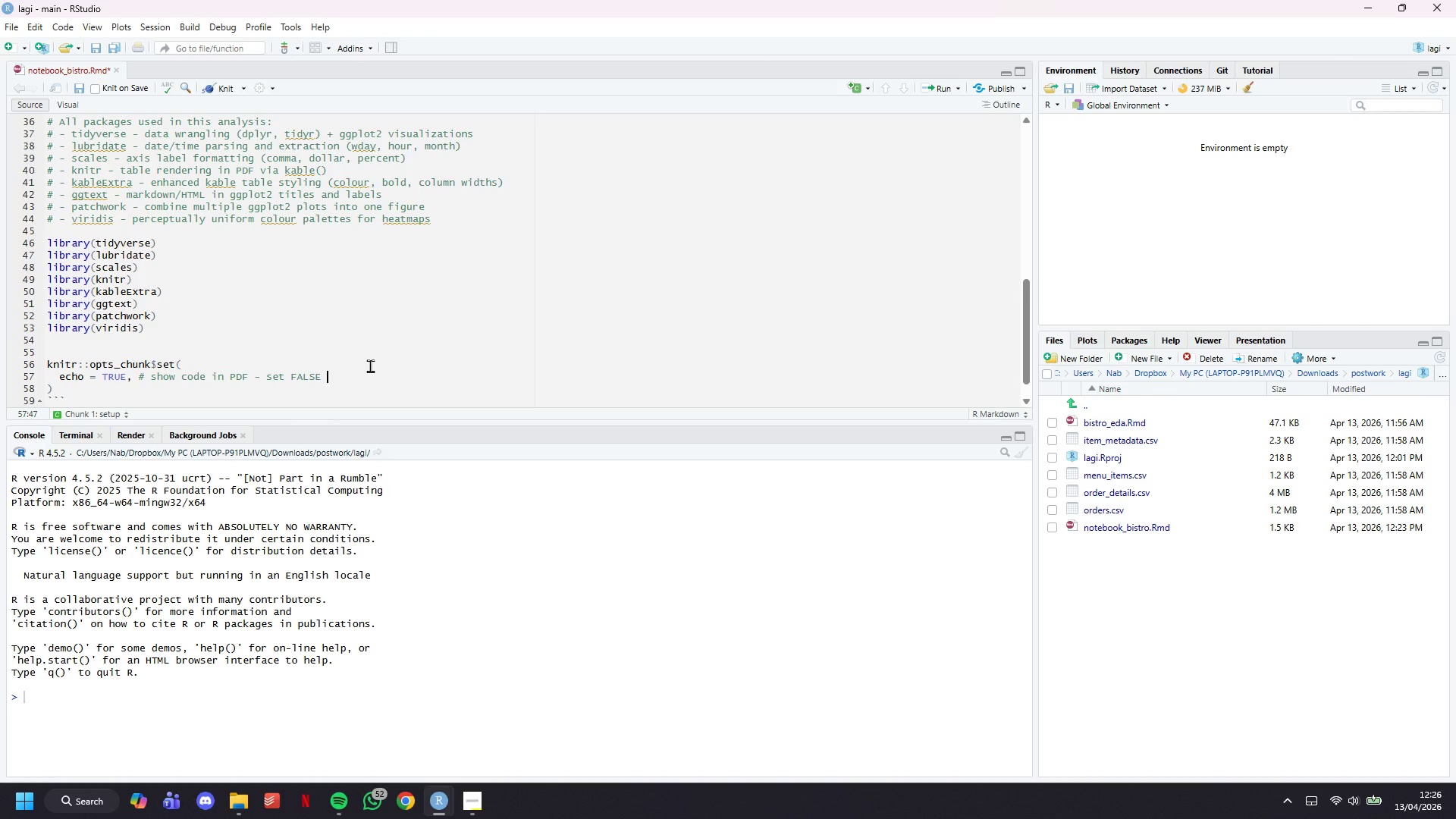 
scroll: coordinate [389, 369], scroll_direction: down, amount: 3.0
 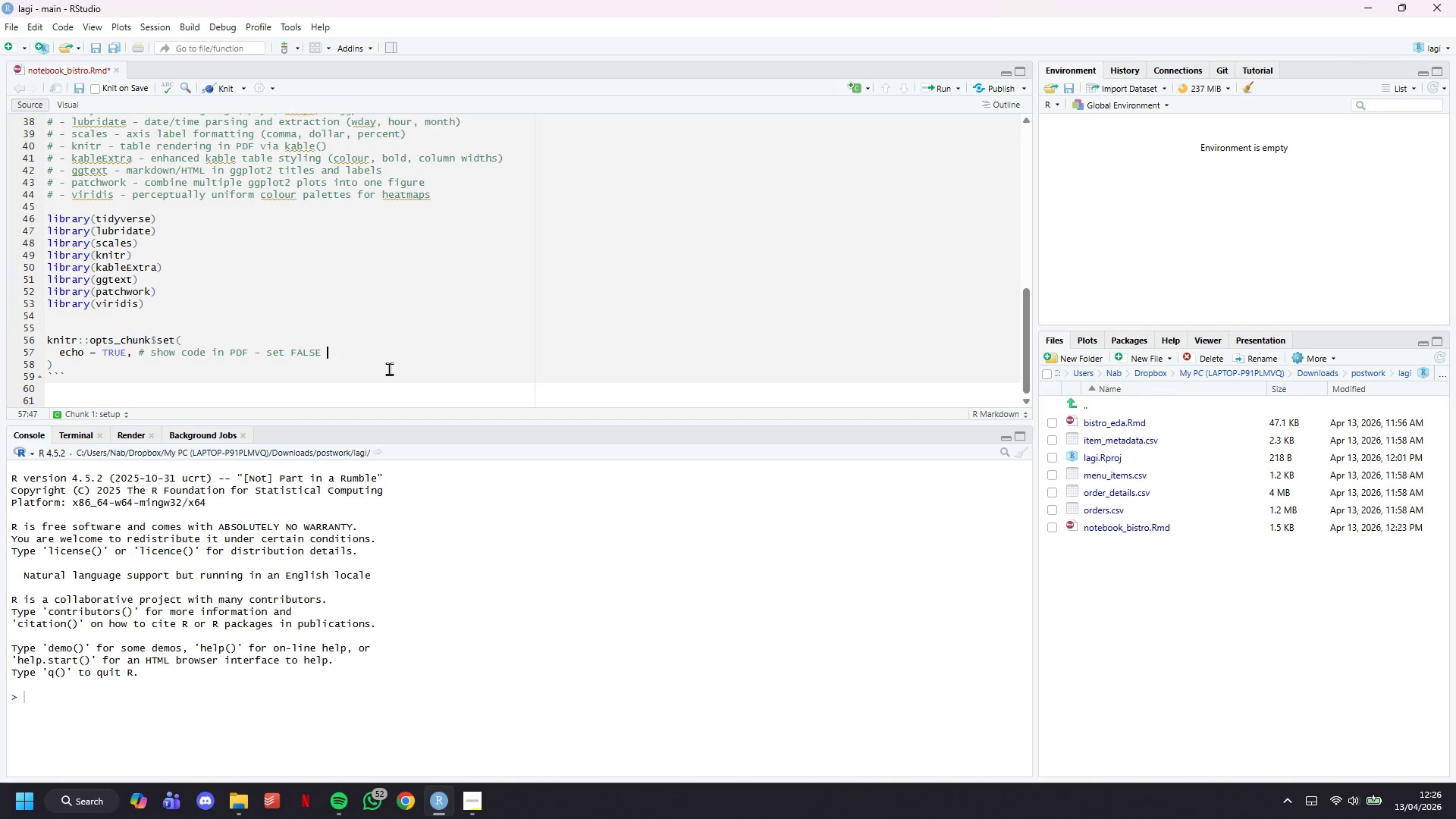 
type(for executive-onlu report)
 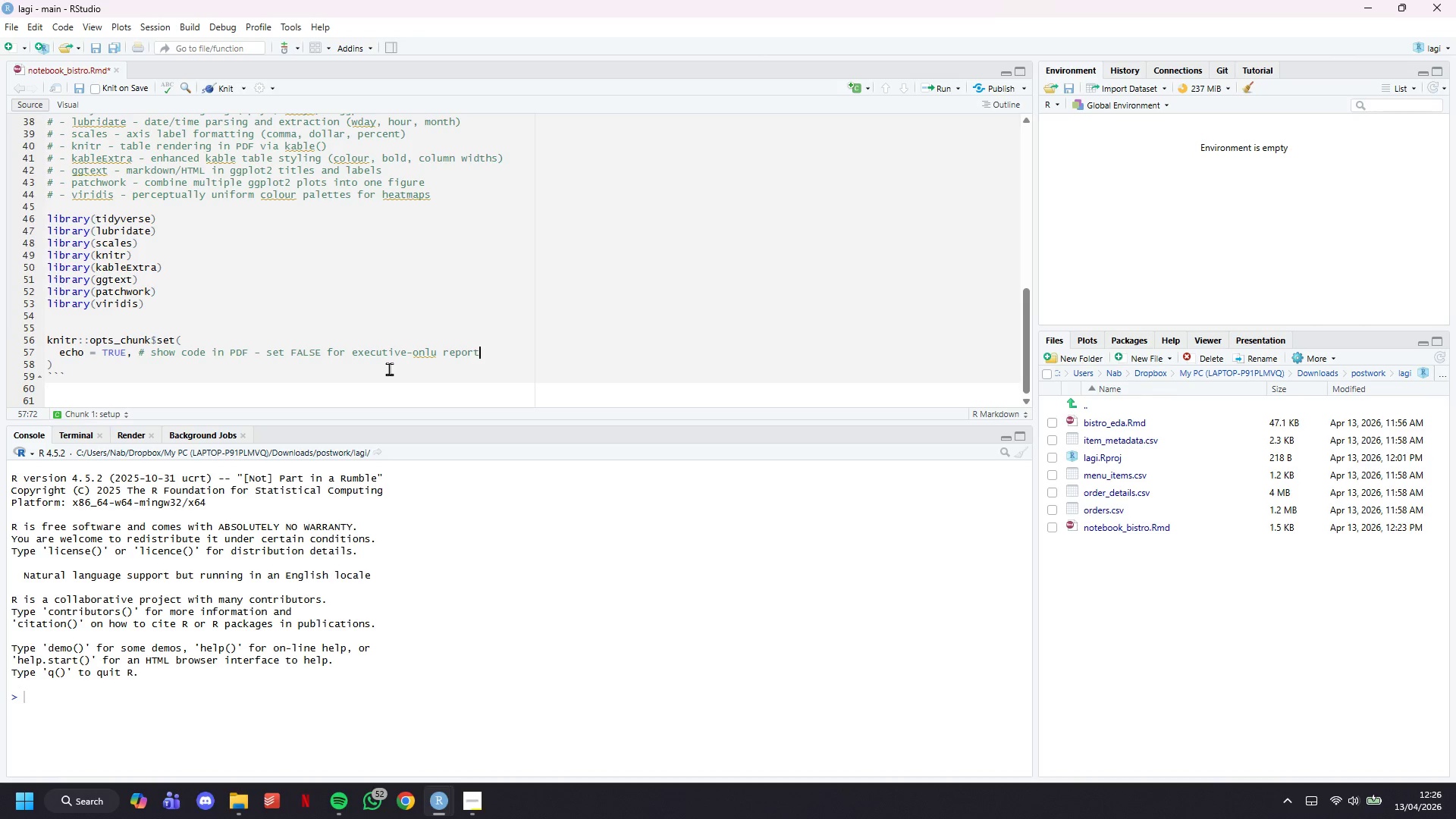 
key(Enter)
 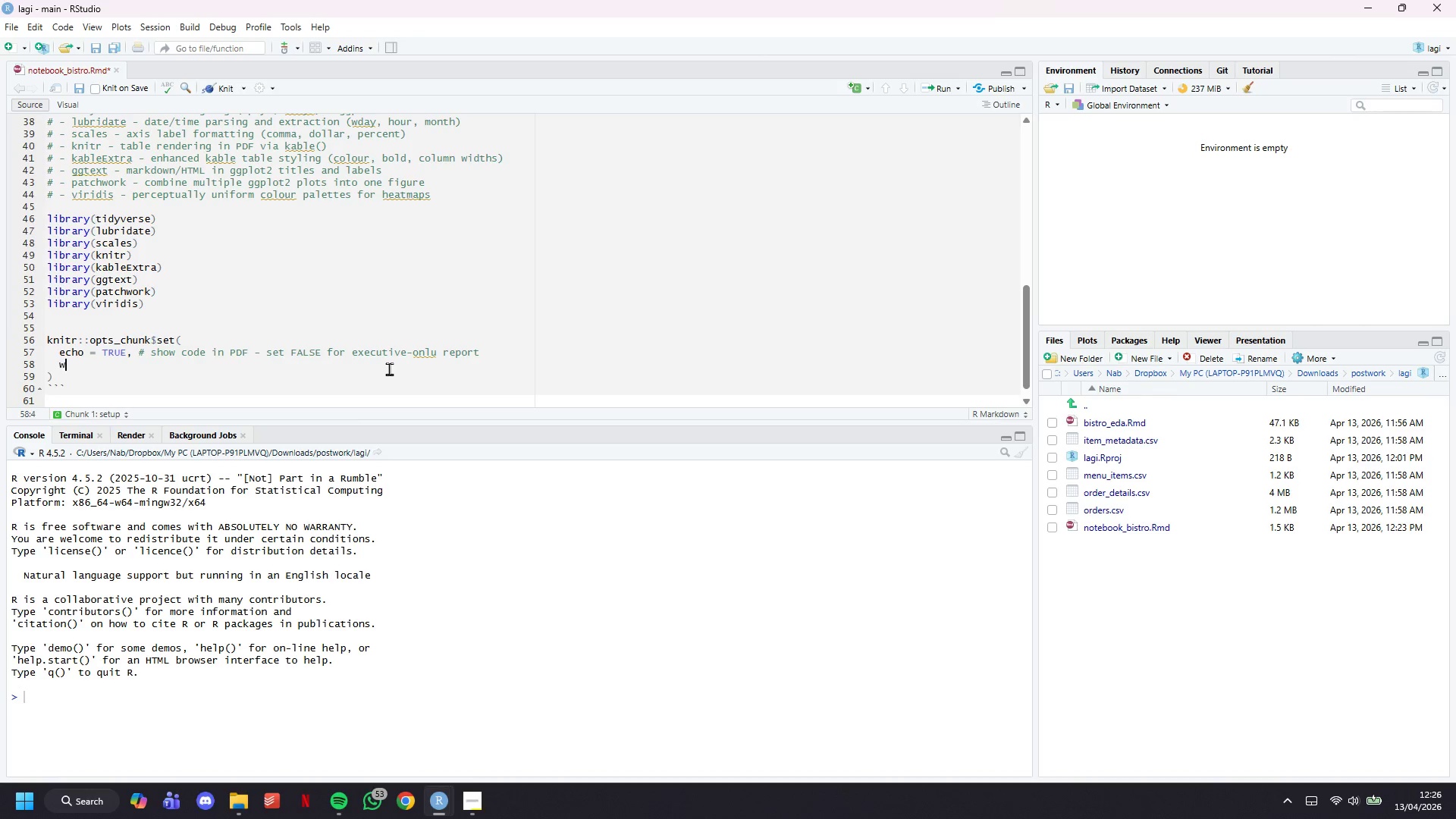 
type(warning = FALSE,)
 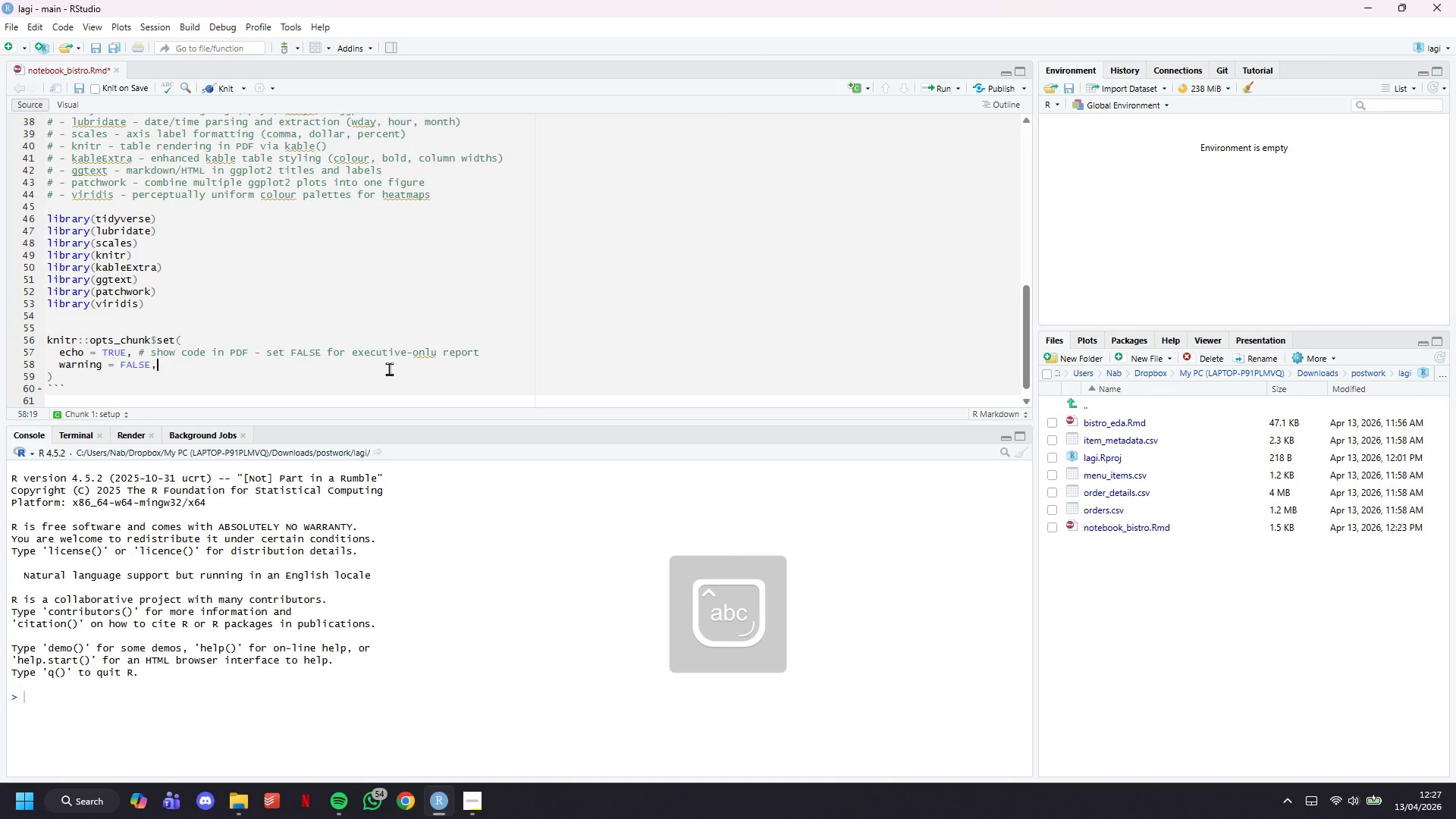 
key(Enter)
 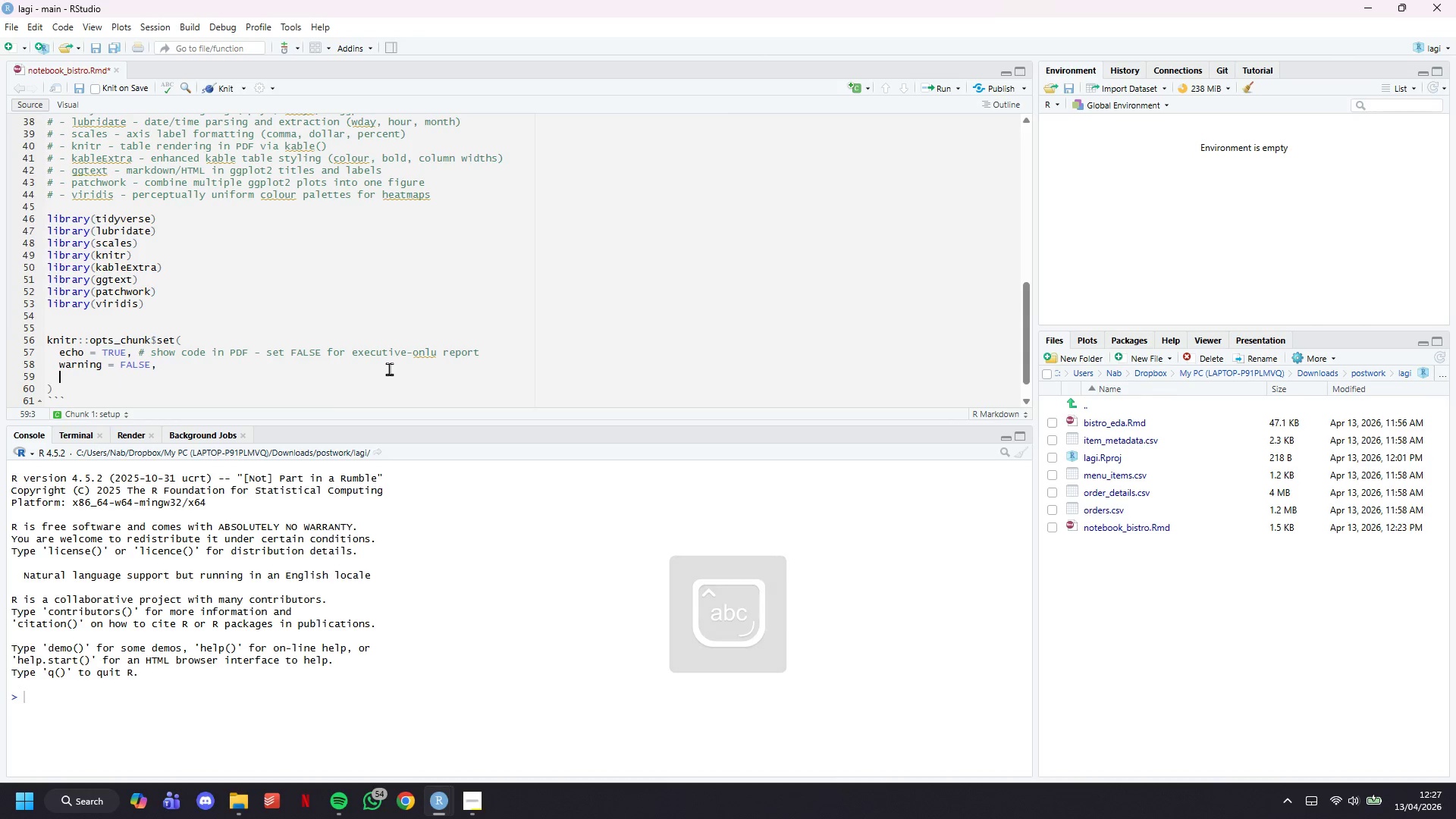 
type(message = FALSE,)
 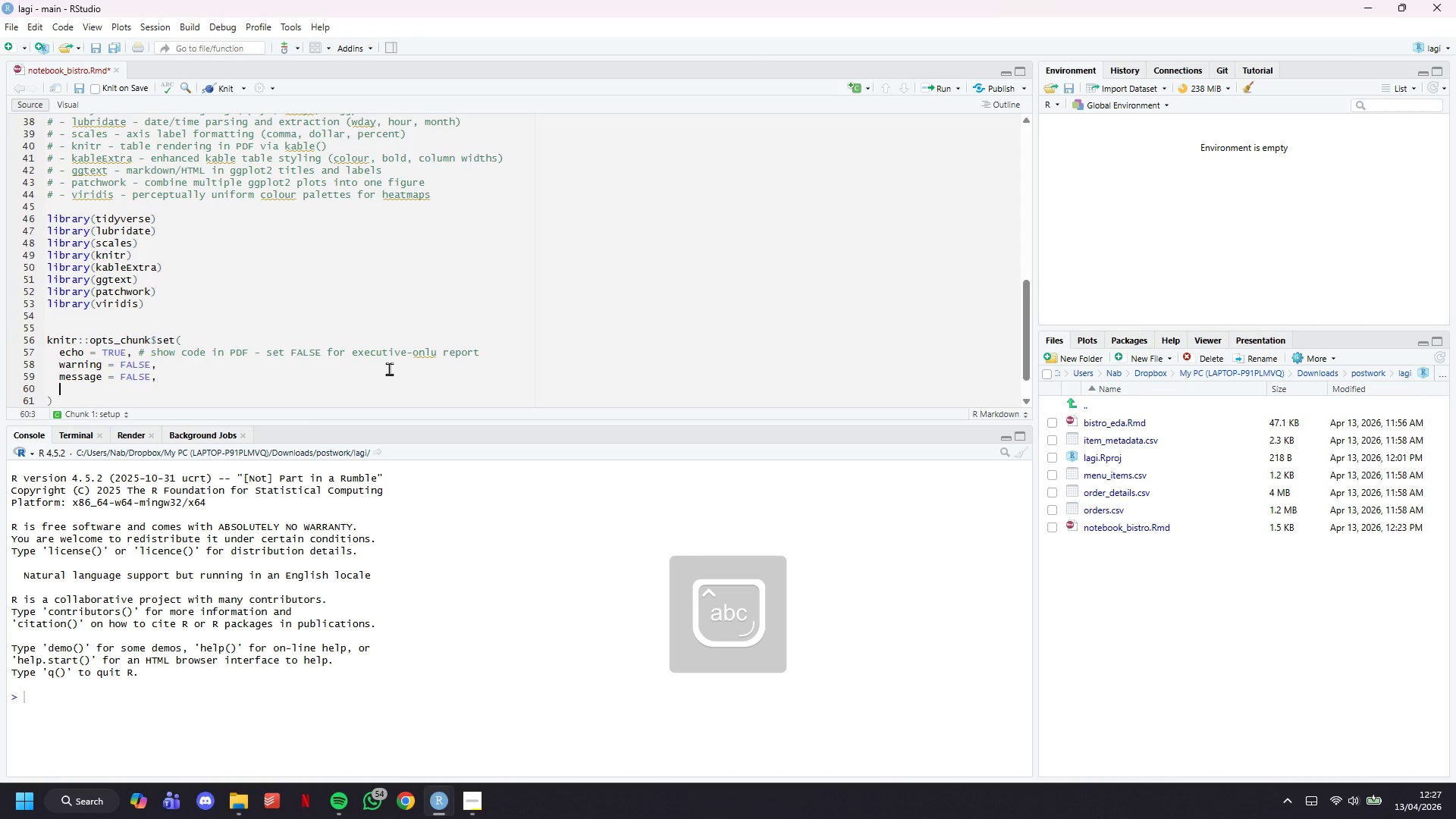 
key(Enter)
 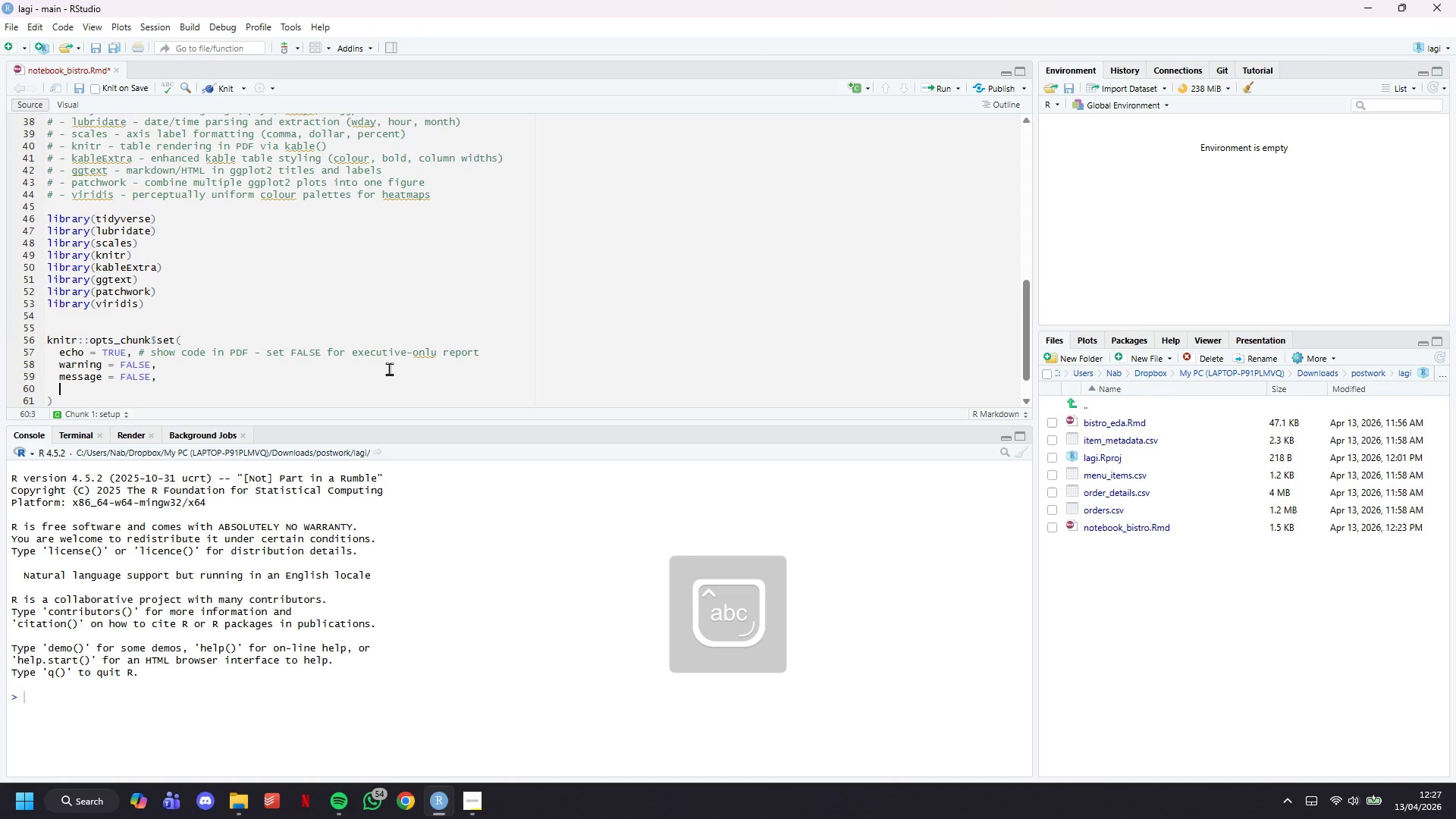 
type(fi)
 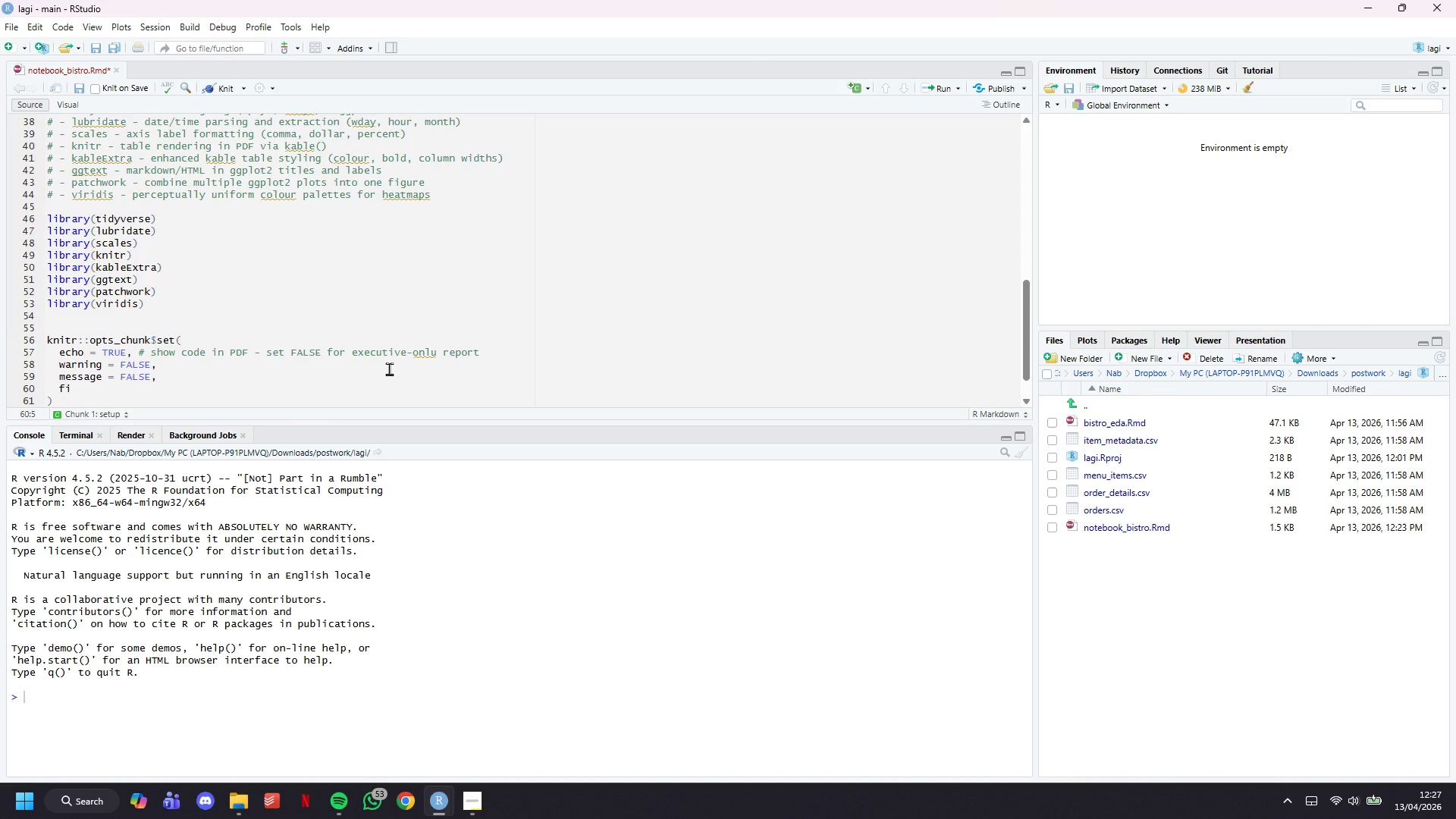 
wait(14.66)
 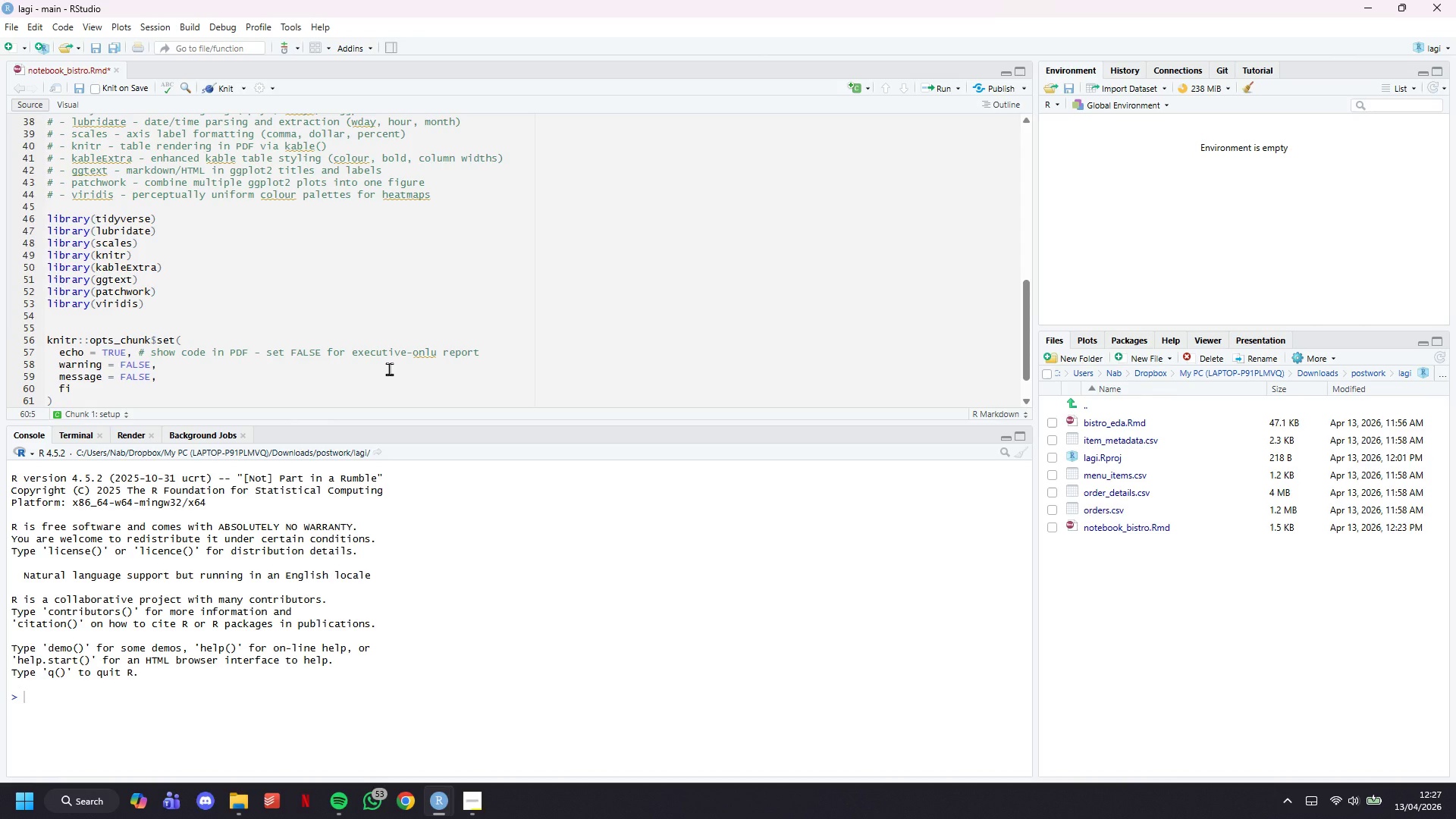 
type(g.align = "C)
key(Backspace)
type(center)
 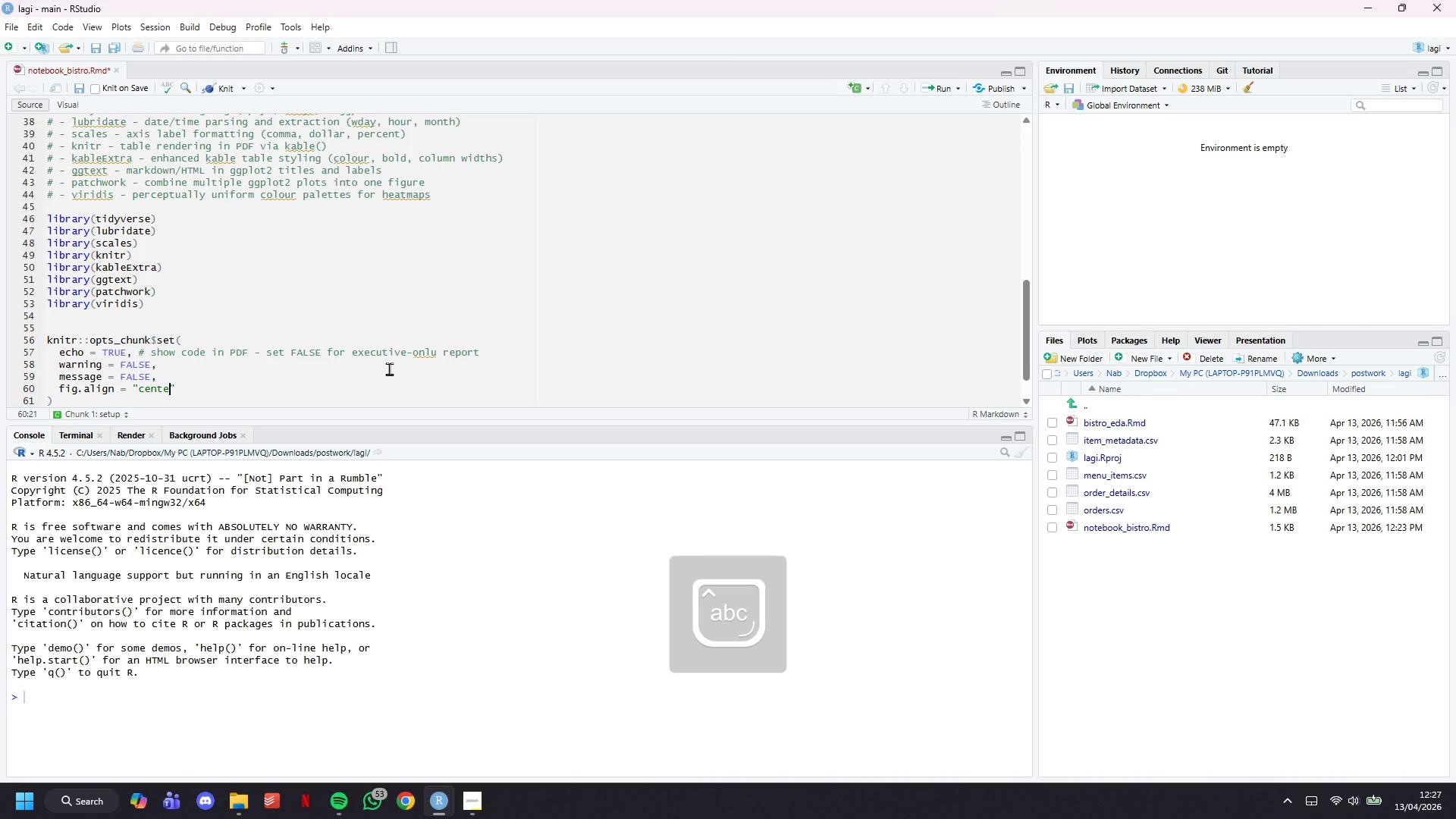 
key(ArrowRight)
 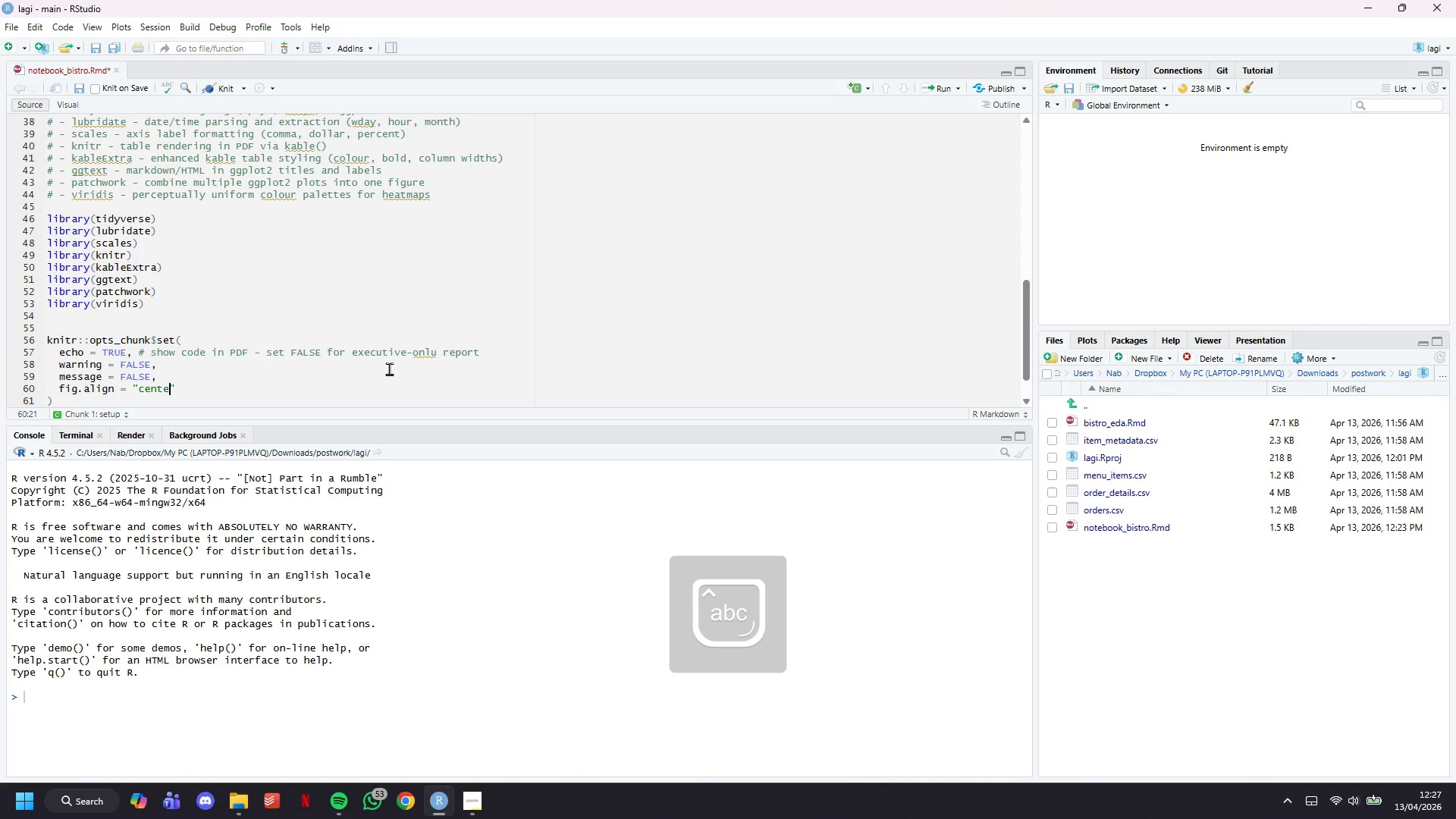 
key(Comma)
 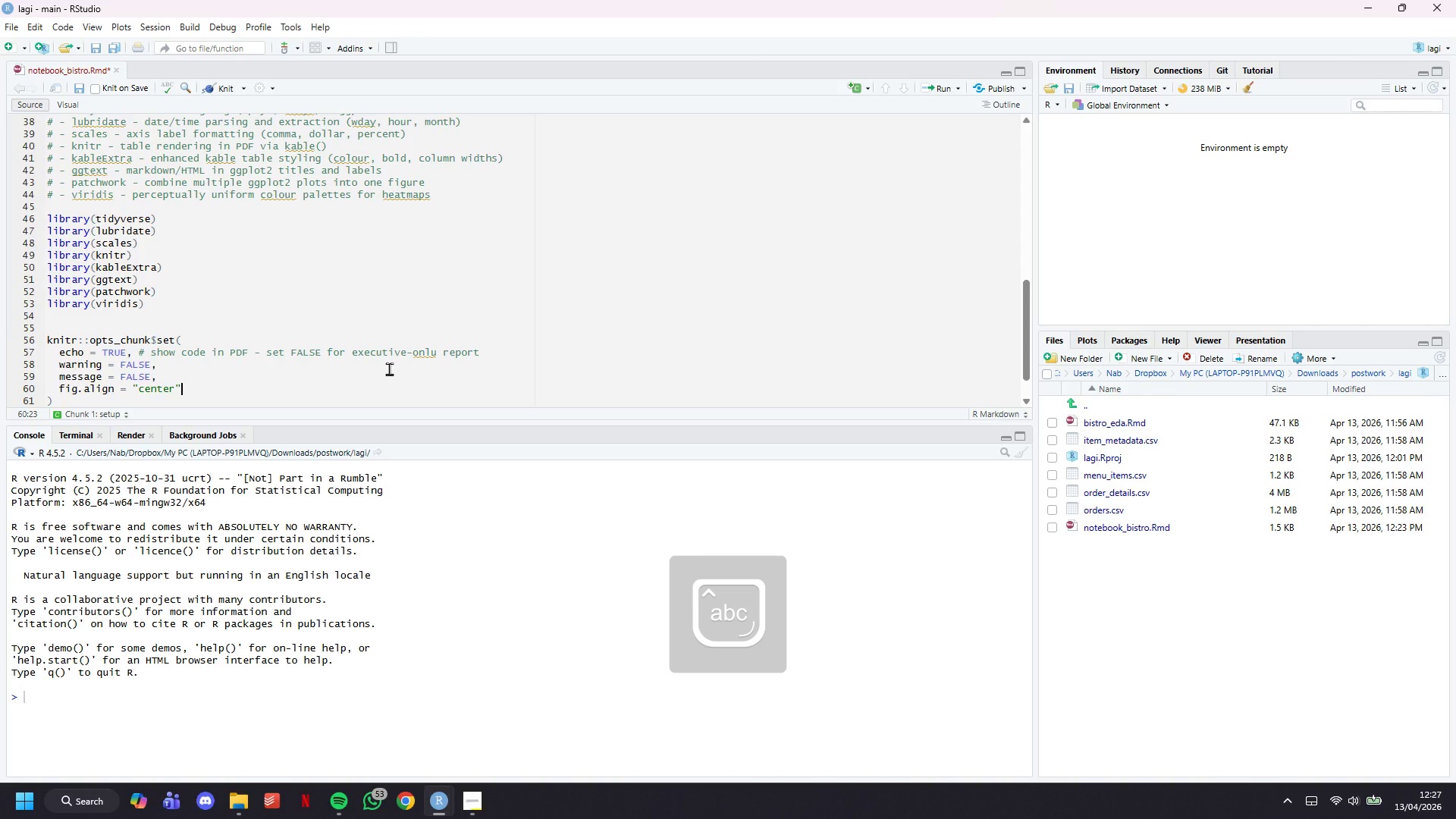 
key(Enter)
 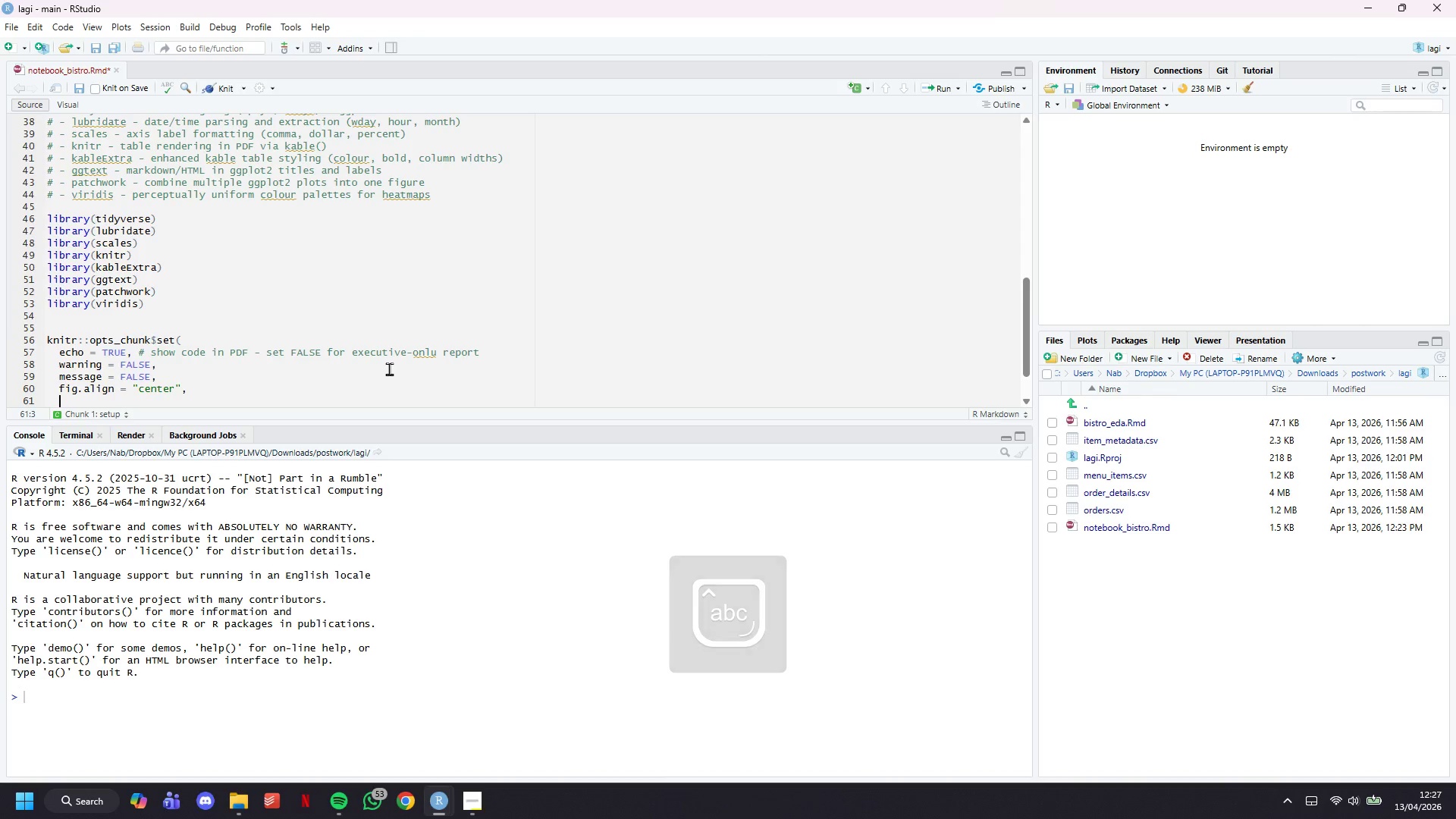 
type(fig.pos = "H)
 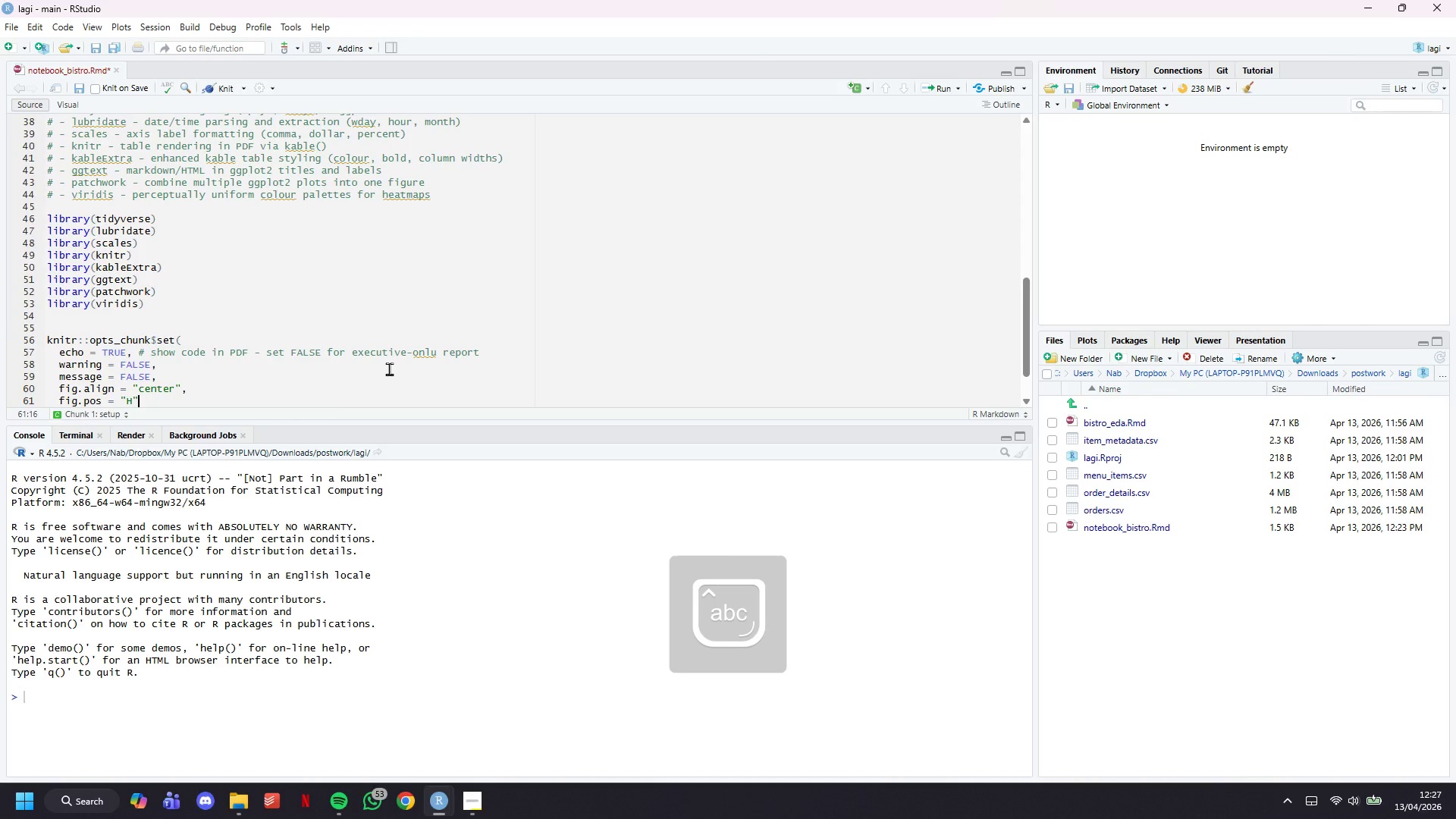 
 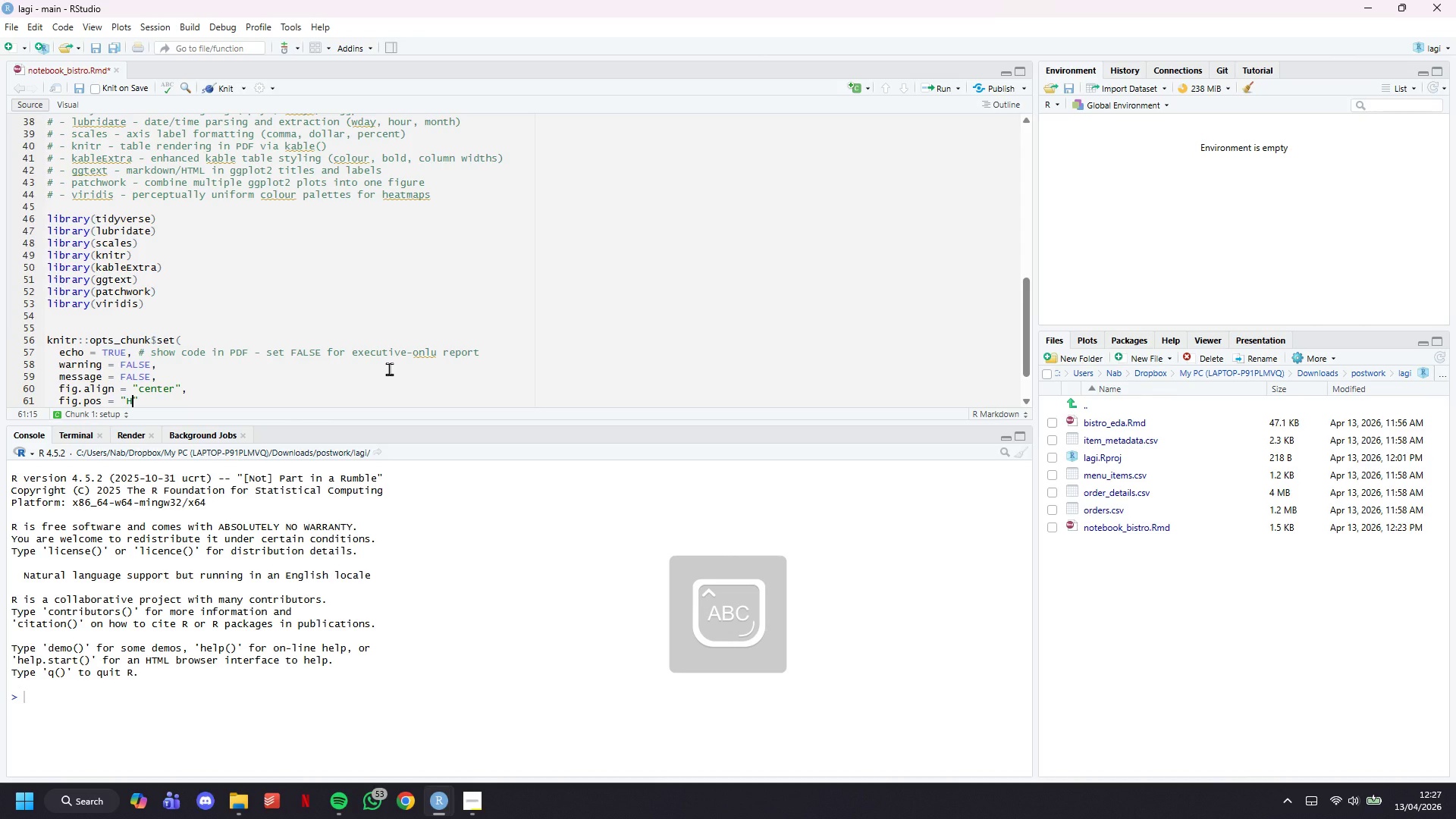 
key(ArrowRight)
 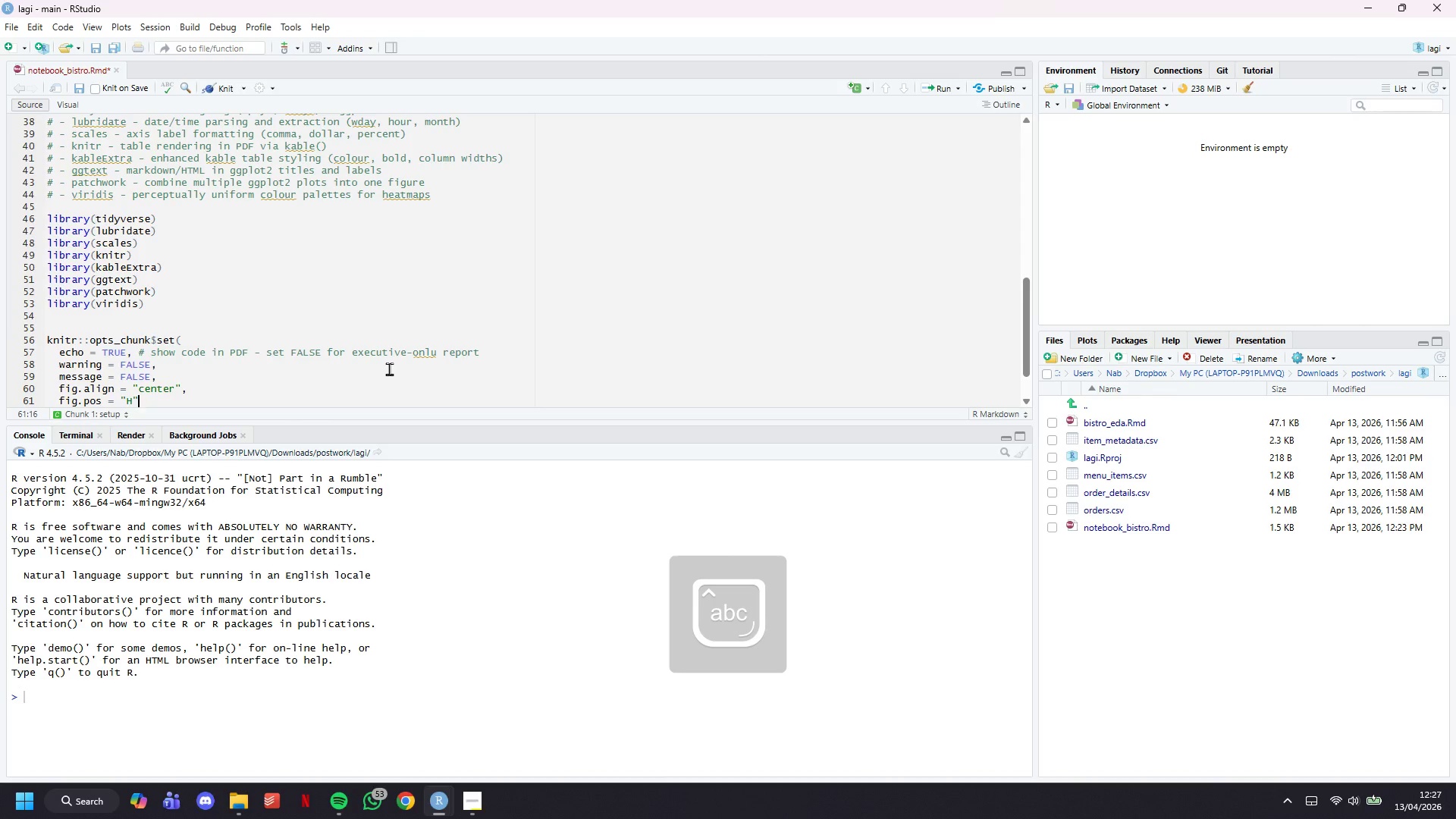 
type(, # float figures exactly here (requires float LaTex pkg)
 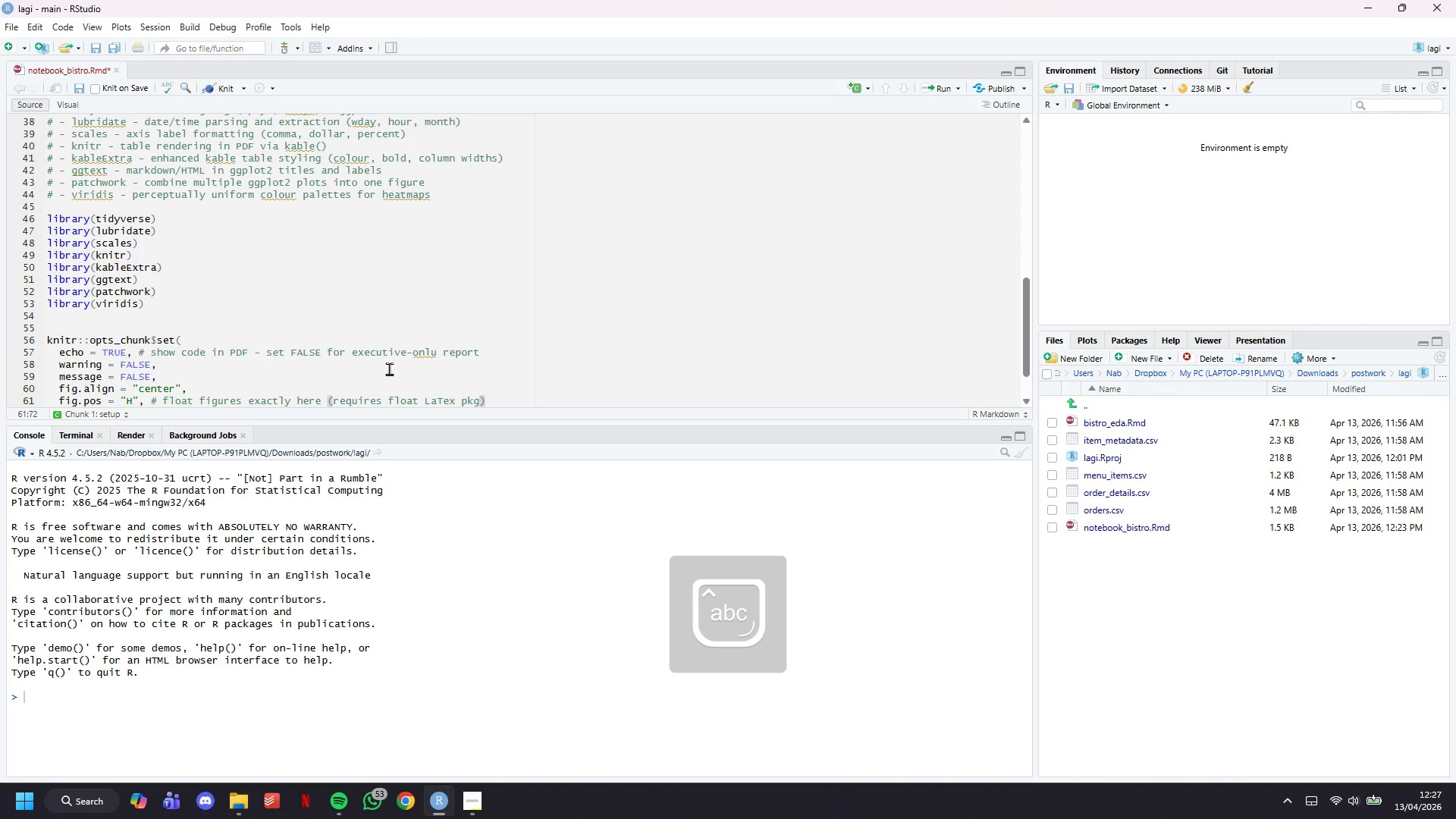 
wait(9.16)
 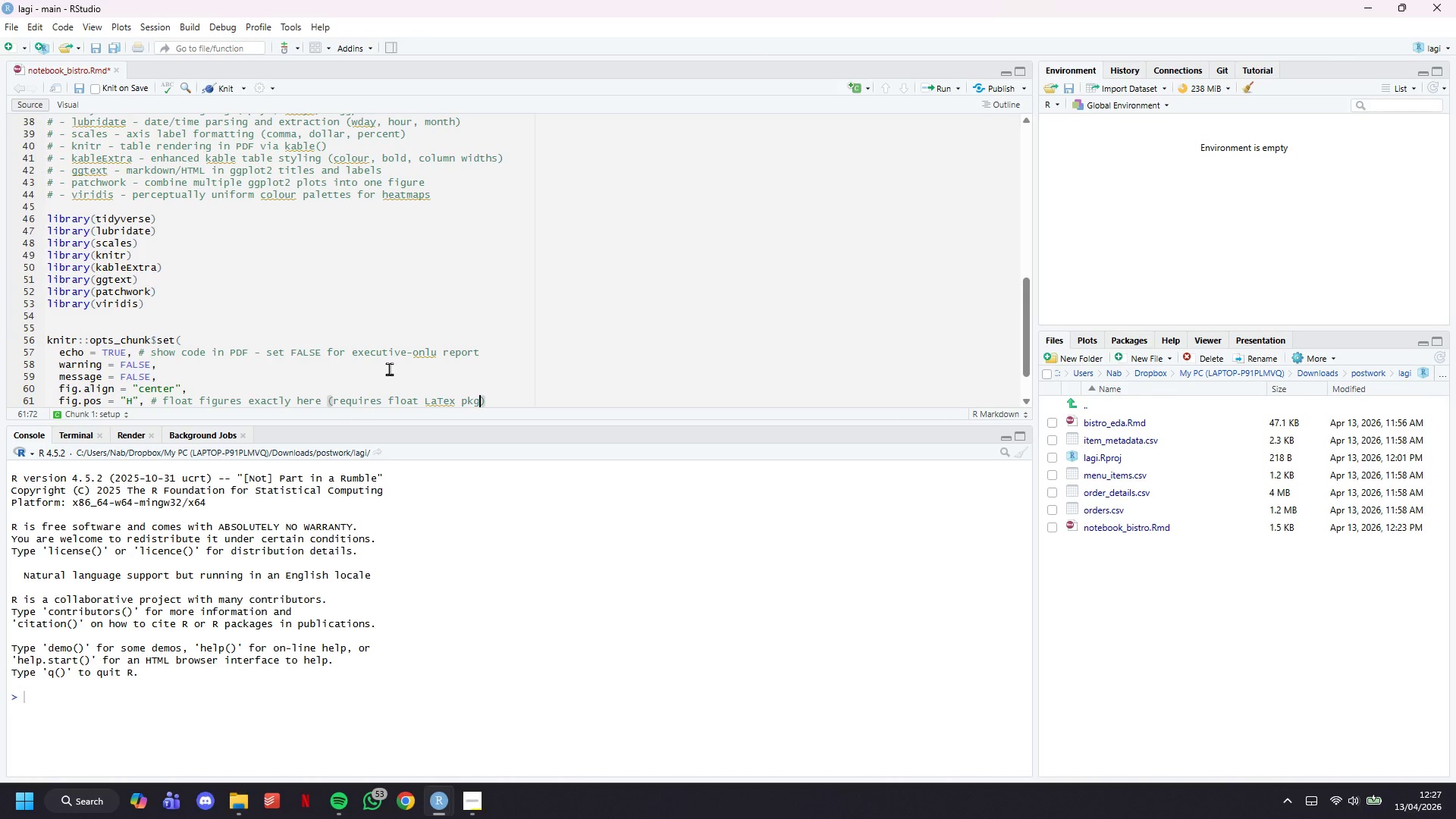 
hold_key(key=ArrowRight, duration=0.33)
 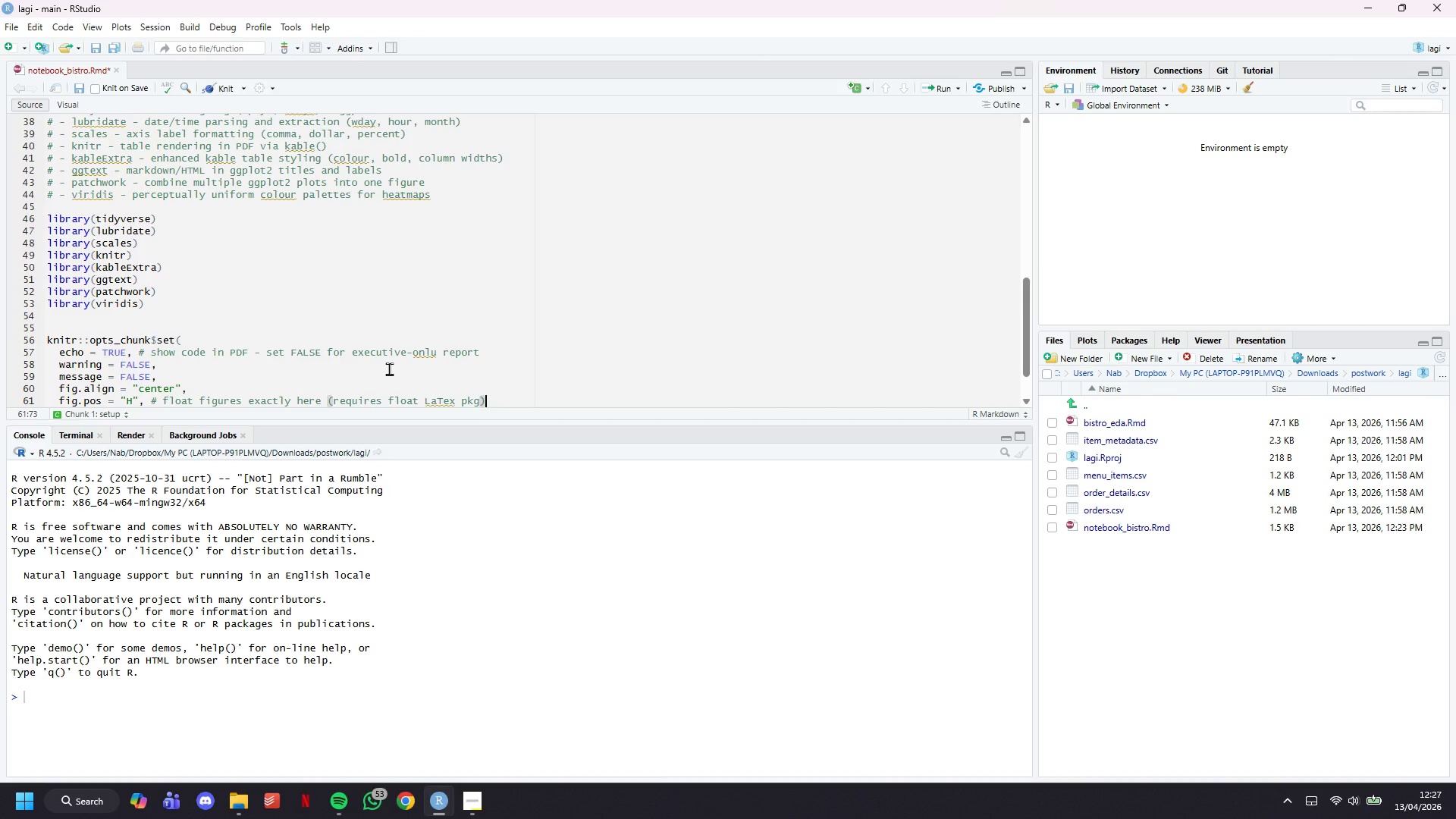 
key(Enter)
 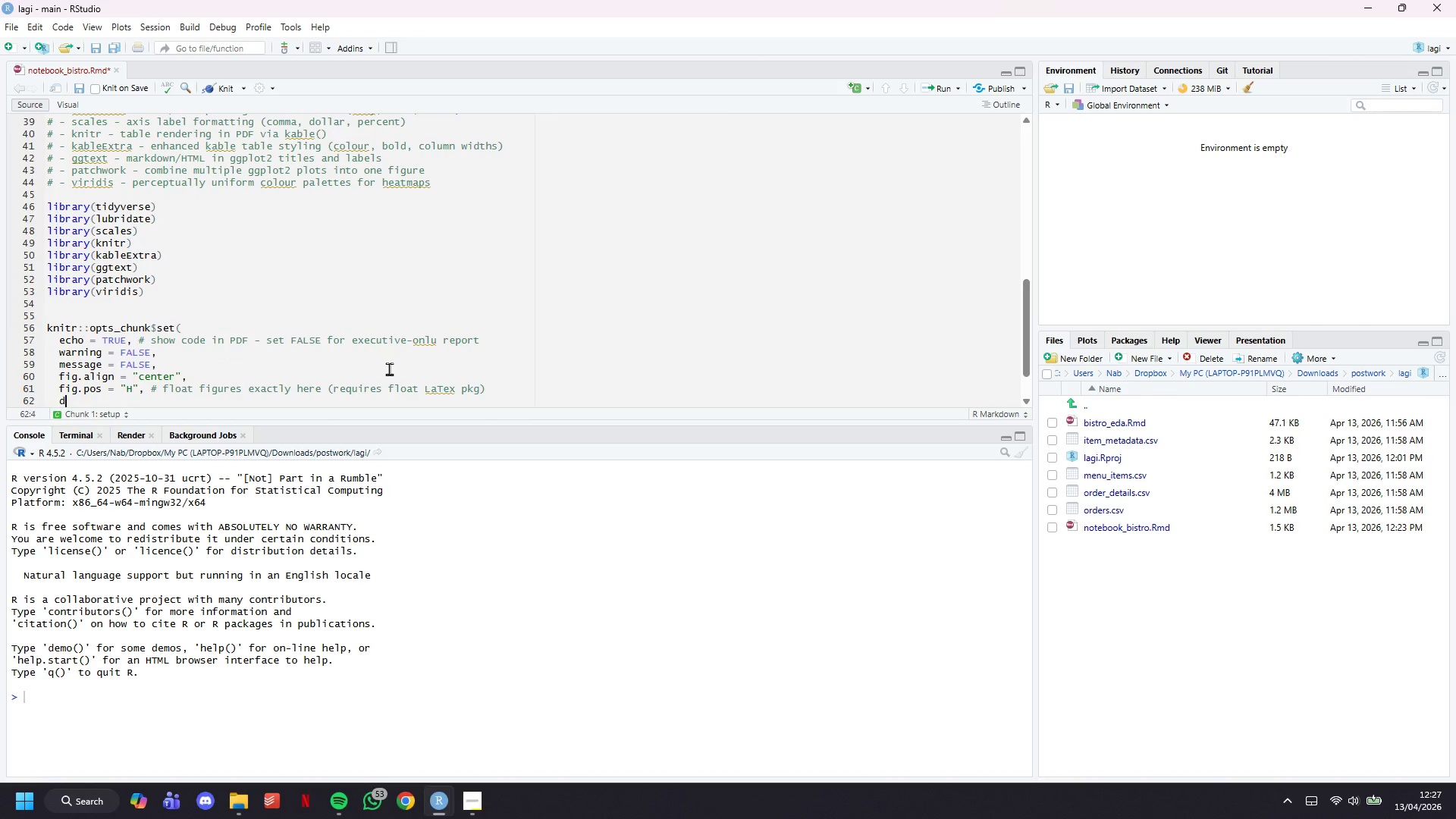 
type(dpi = 180,)
 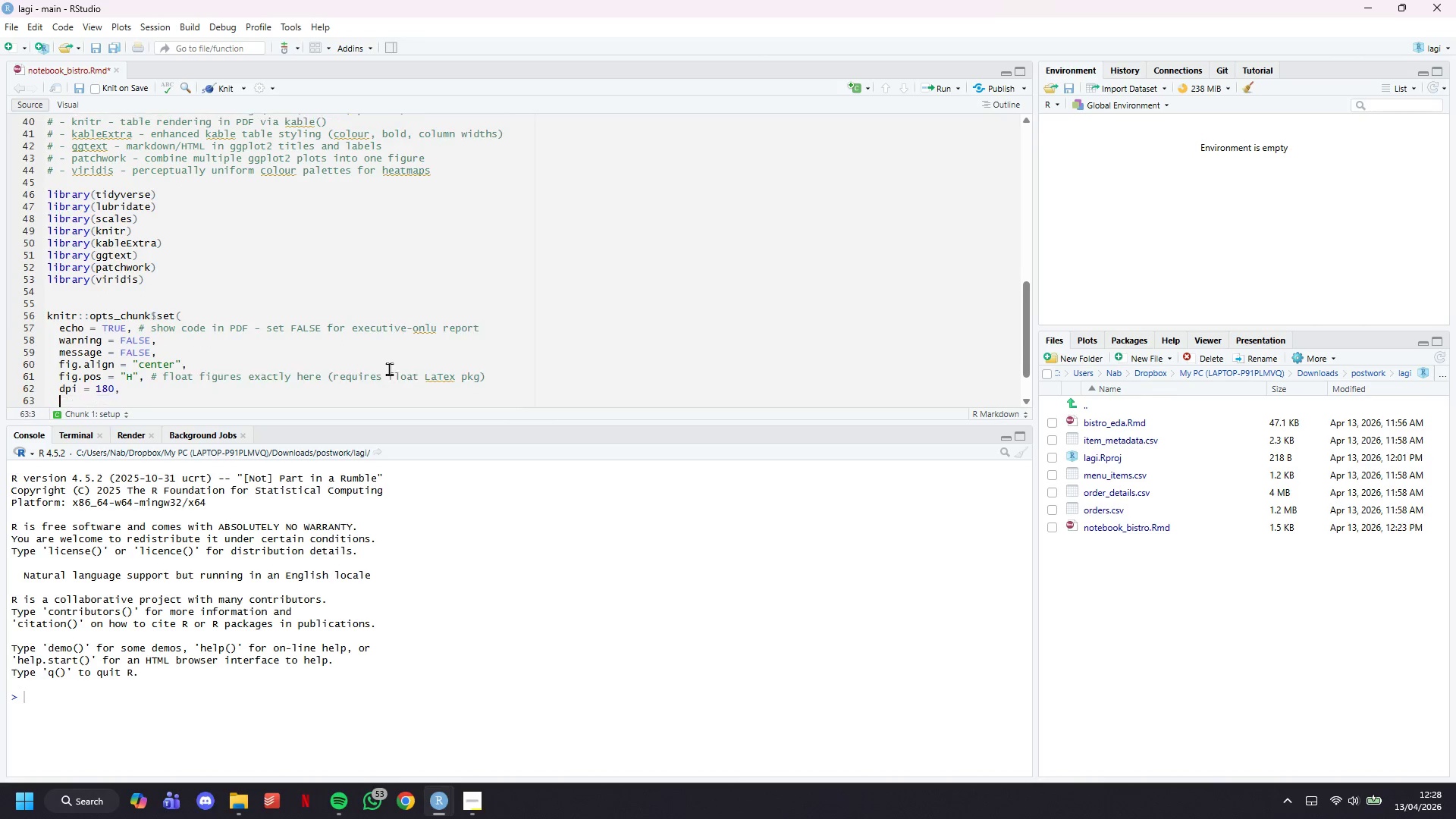 
key(Enter)
 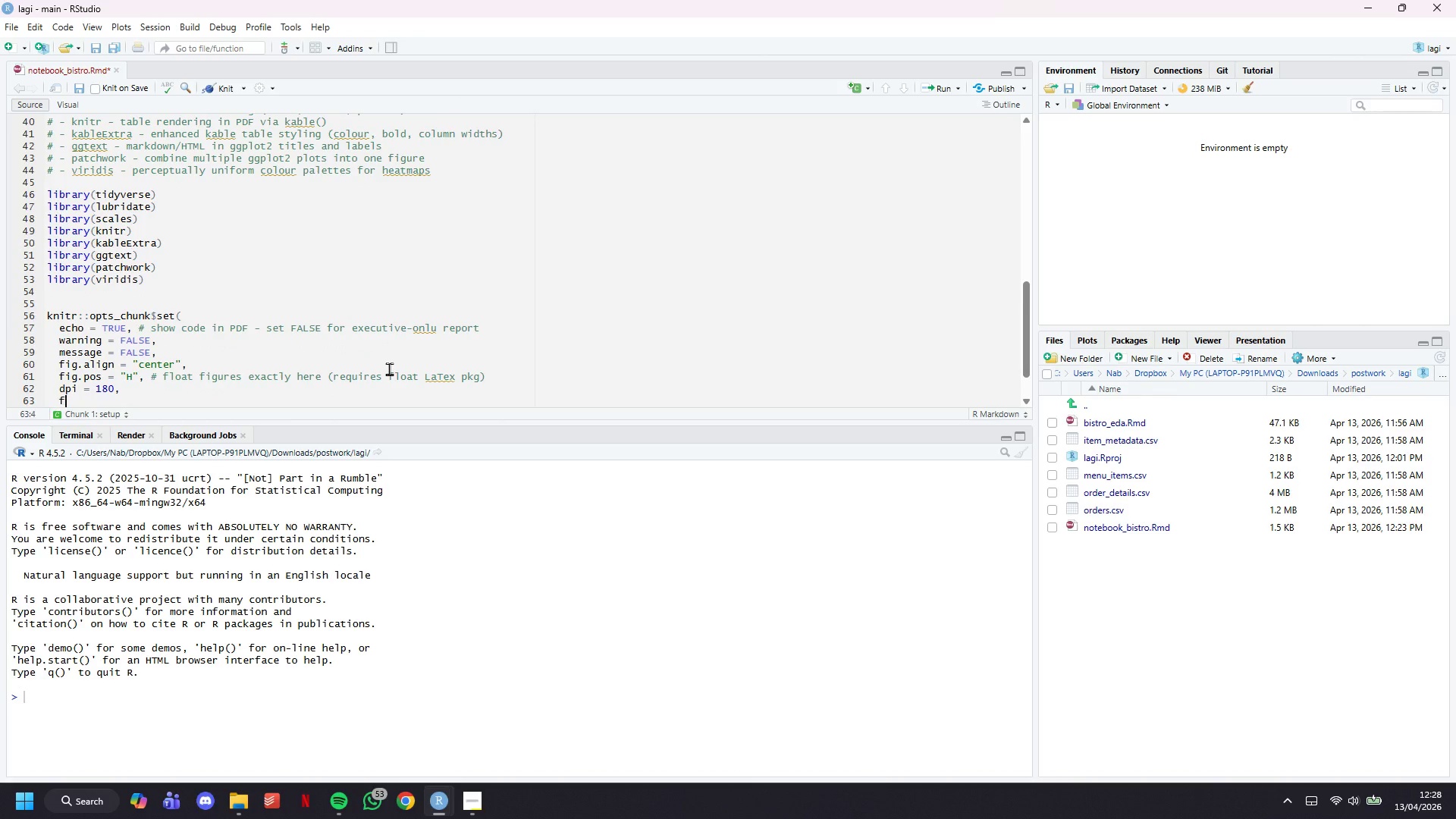 
type(fig.width = 9,)
 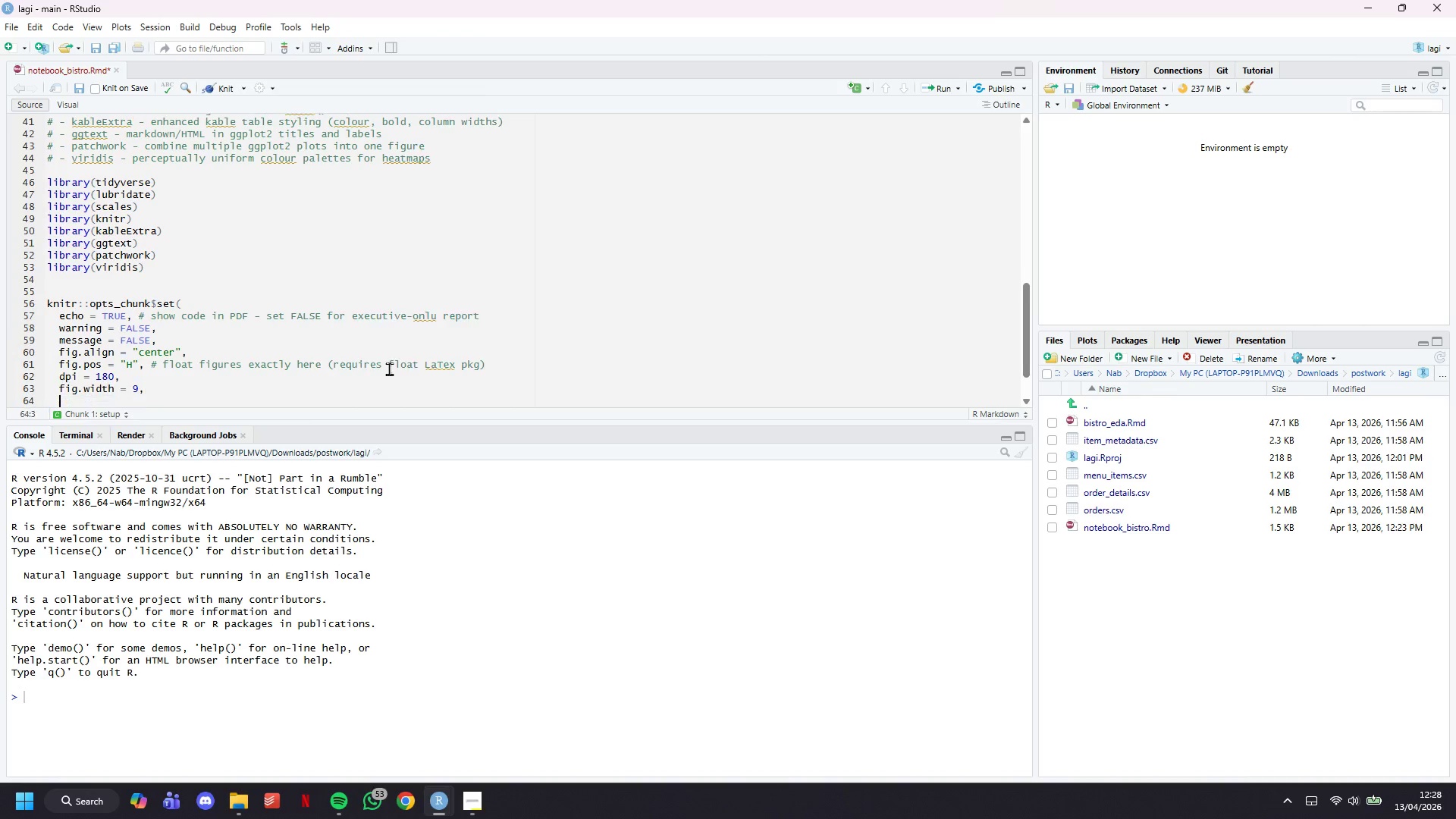 
key(Enter)
 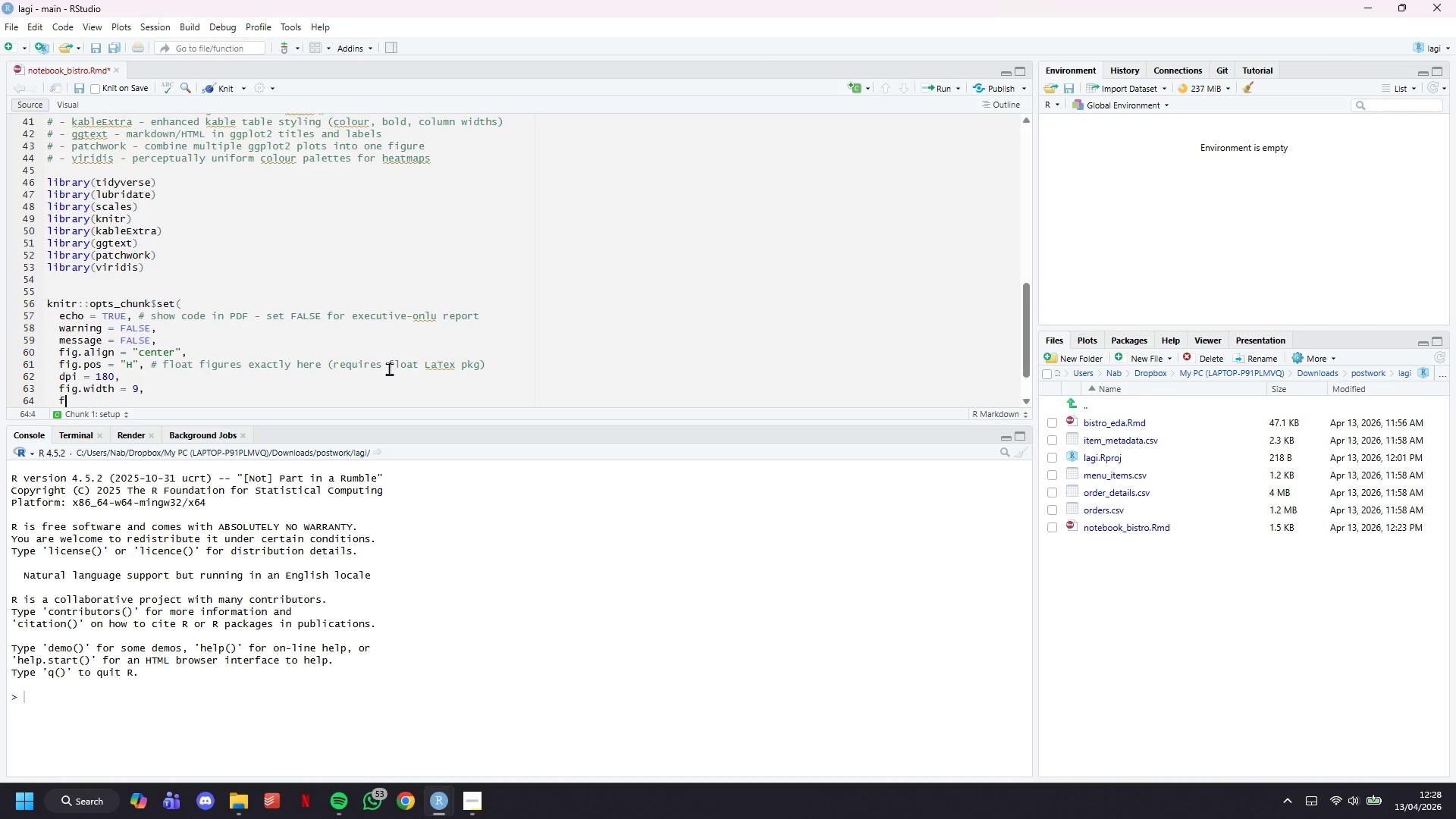 
type(fig.heighy)
key(Backspace)
type(t = 5)
 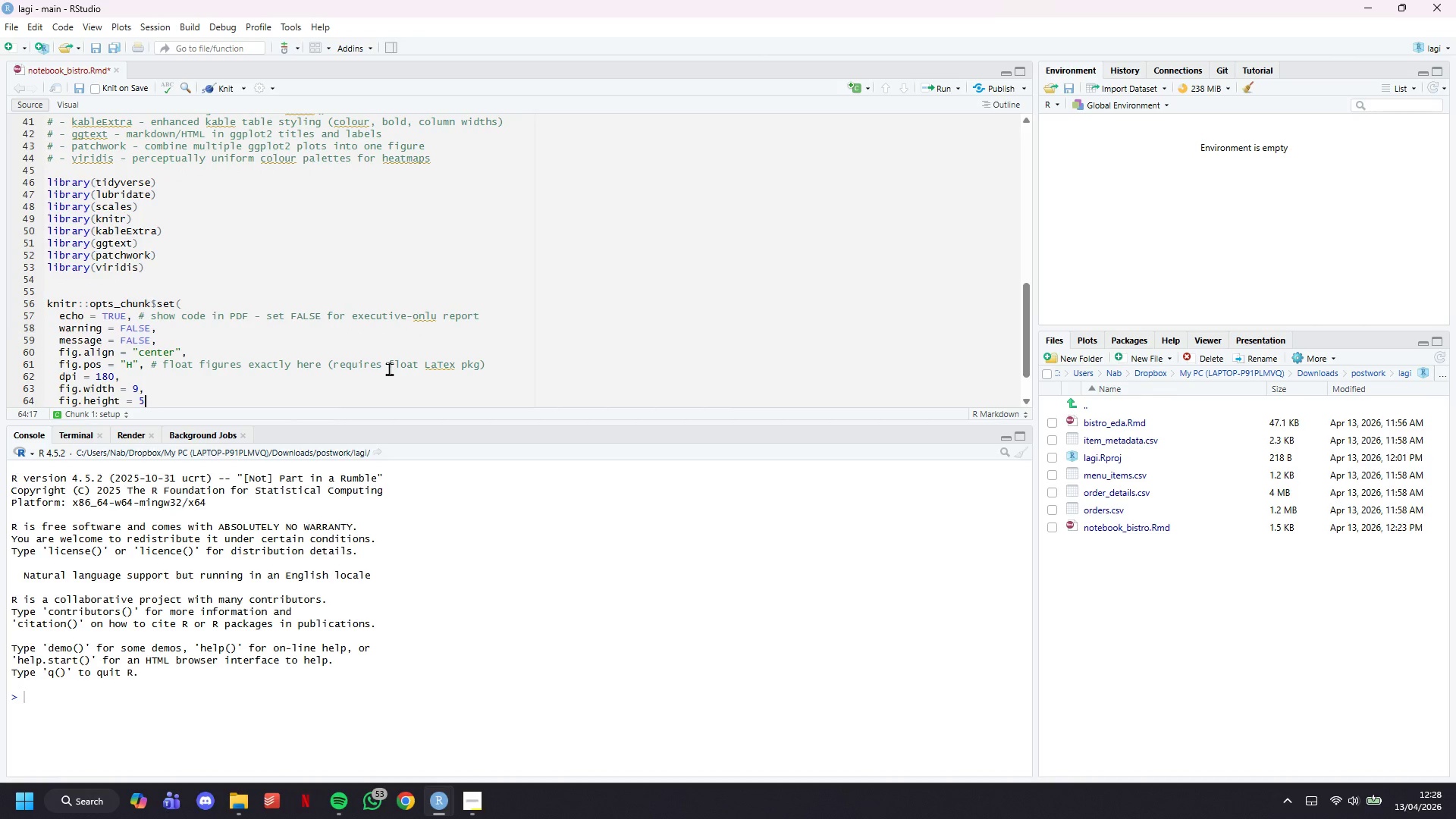 
key(ArrowDown)
 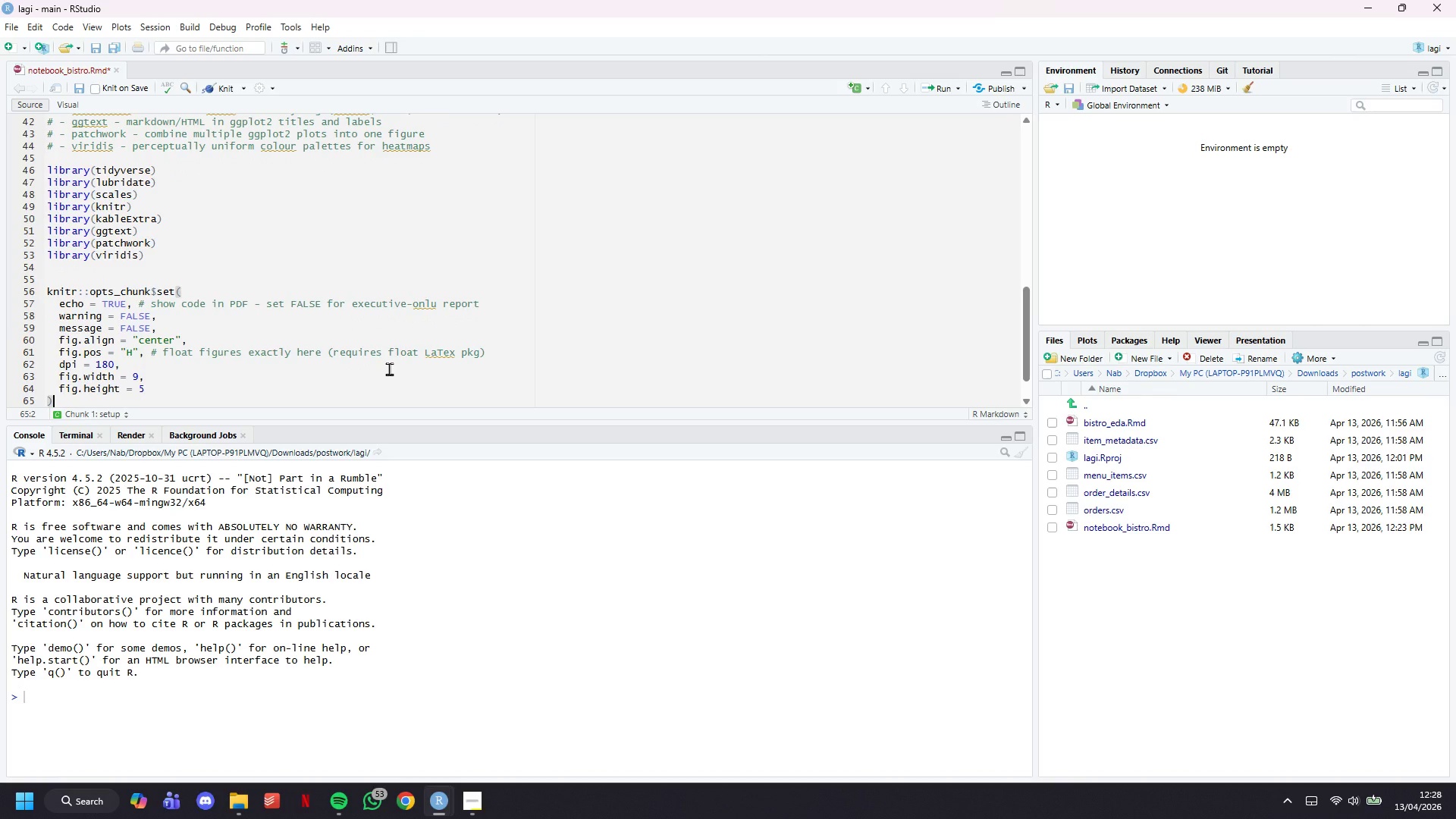 
key(ArrowDown)
 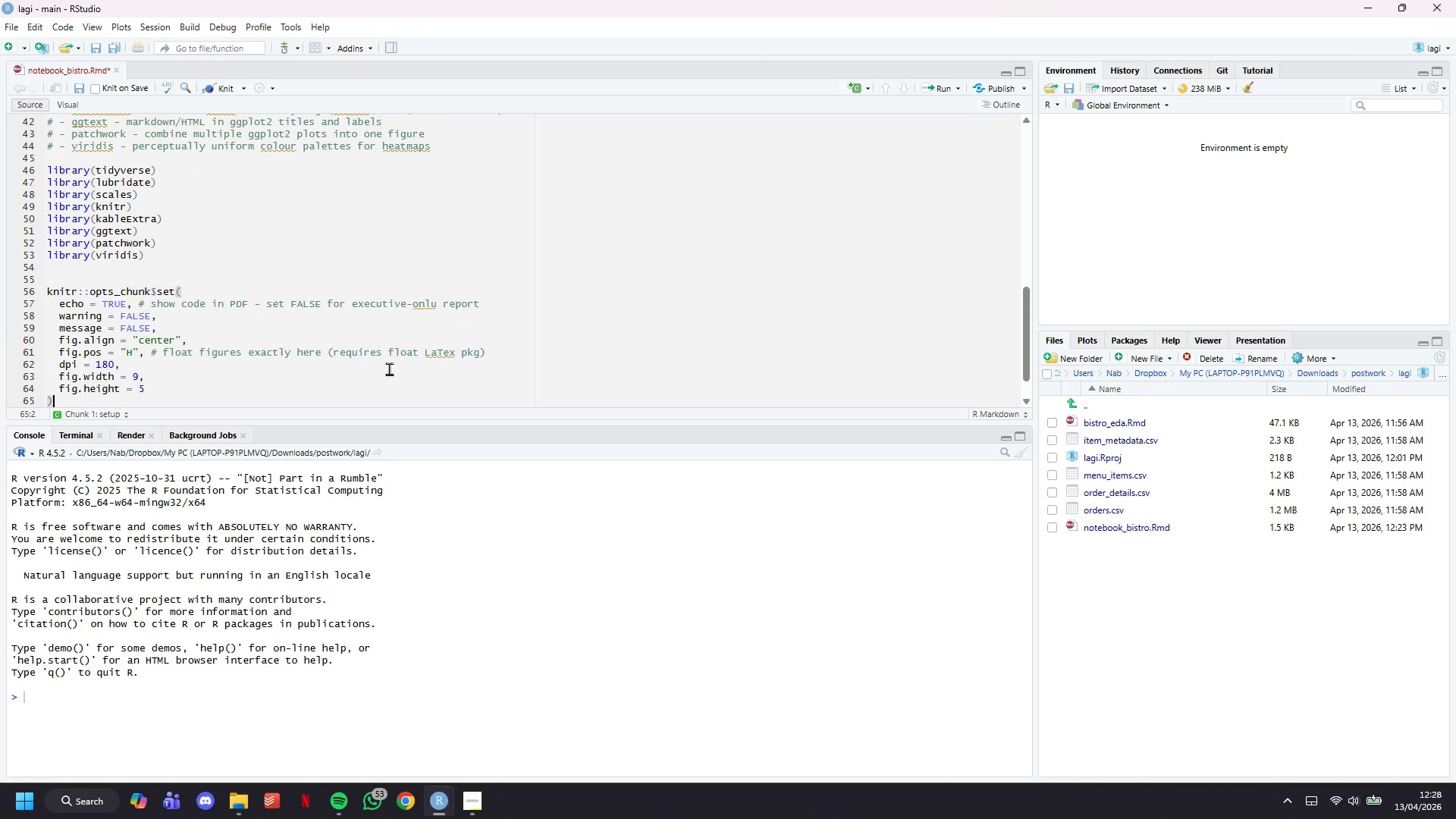 
key(ArrowDown)
 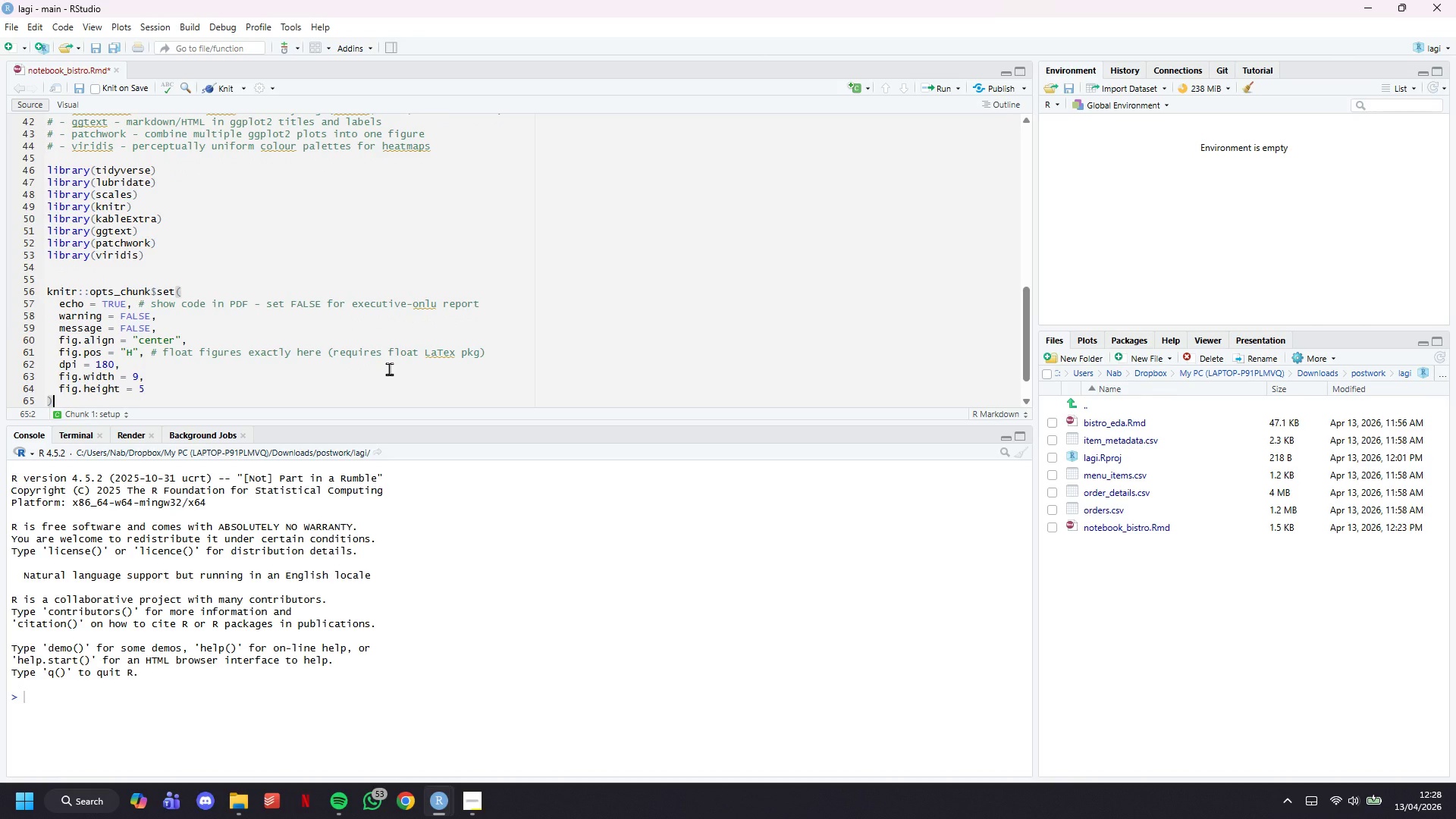 
key(ArrowUp)
 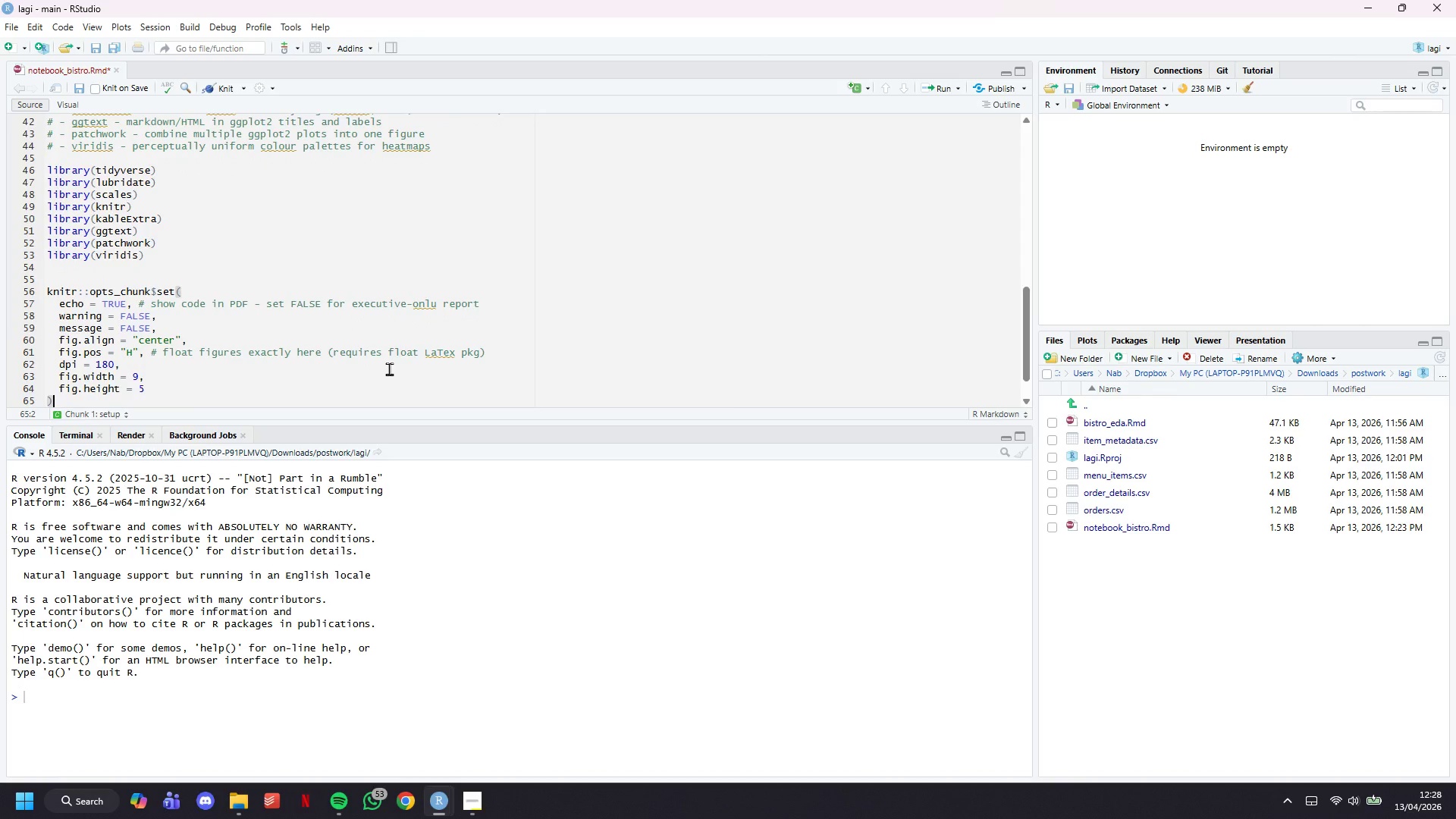 
key(ArrowUp)
 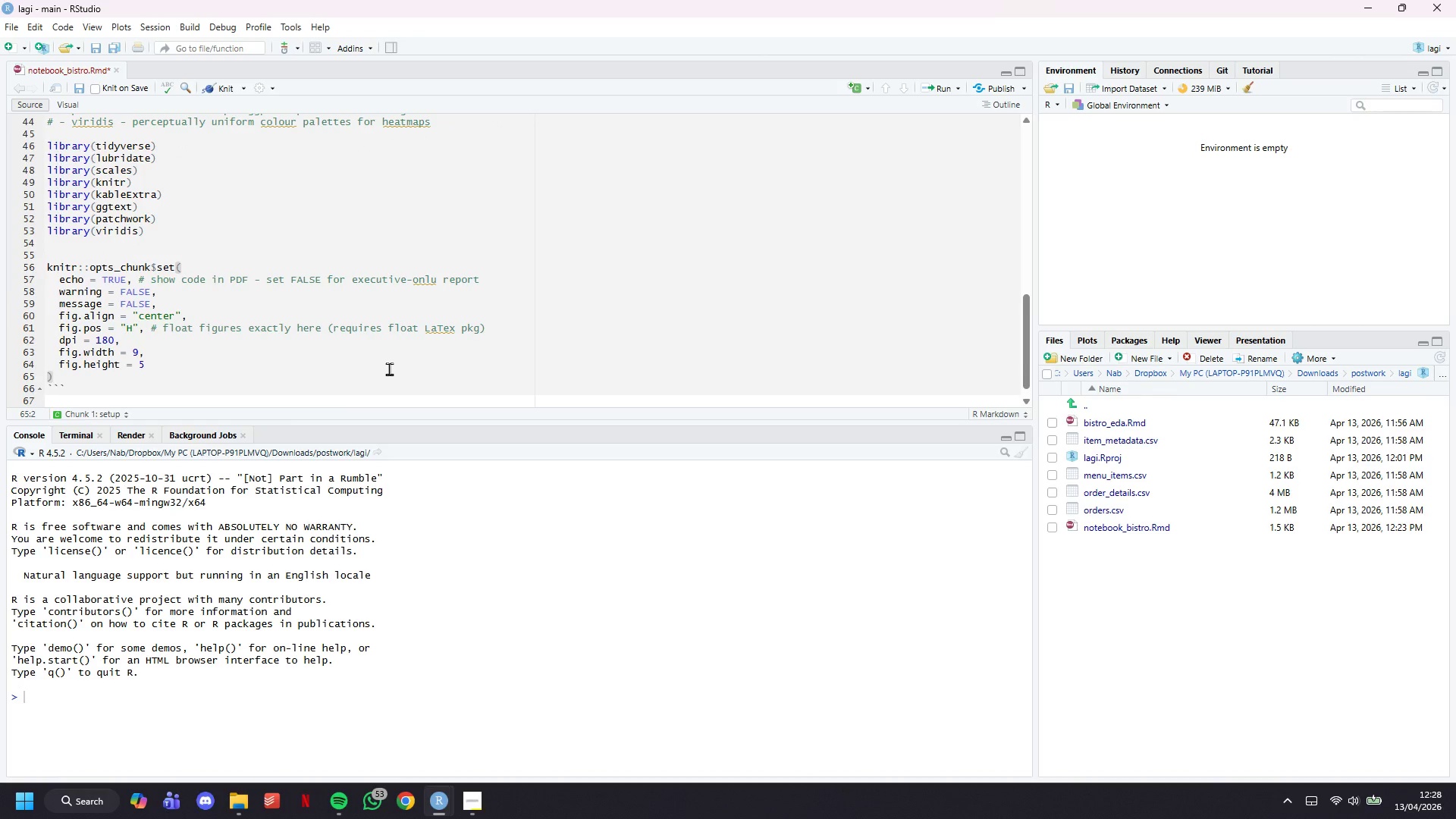 
key(Control+S)
 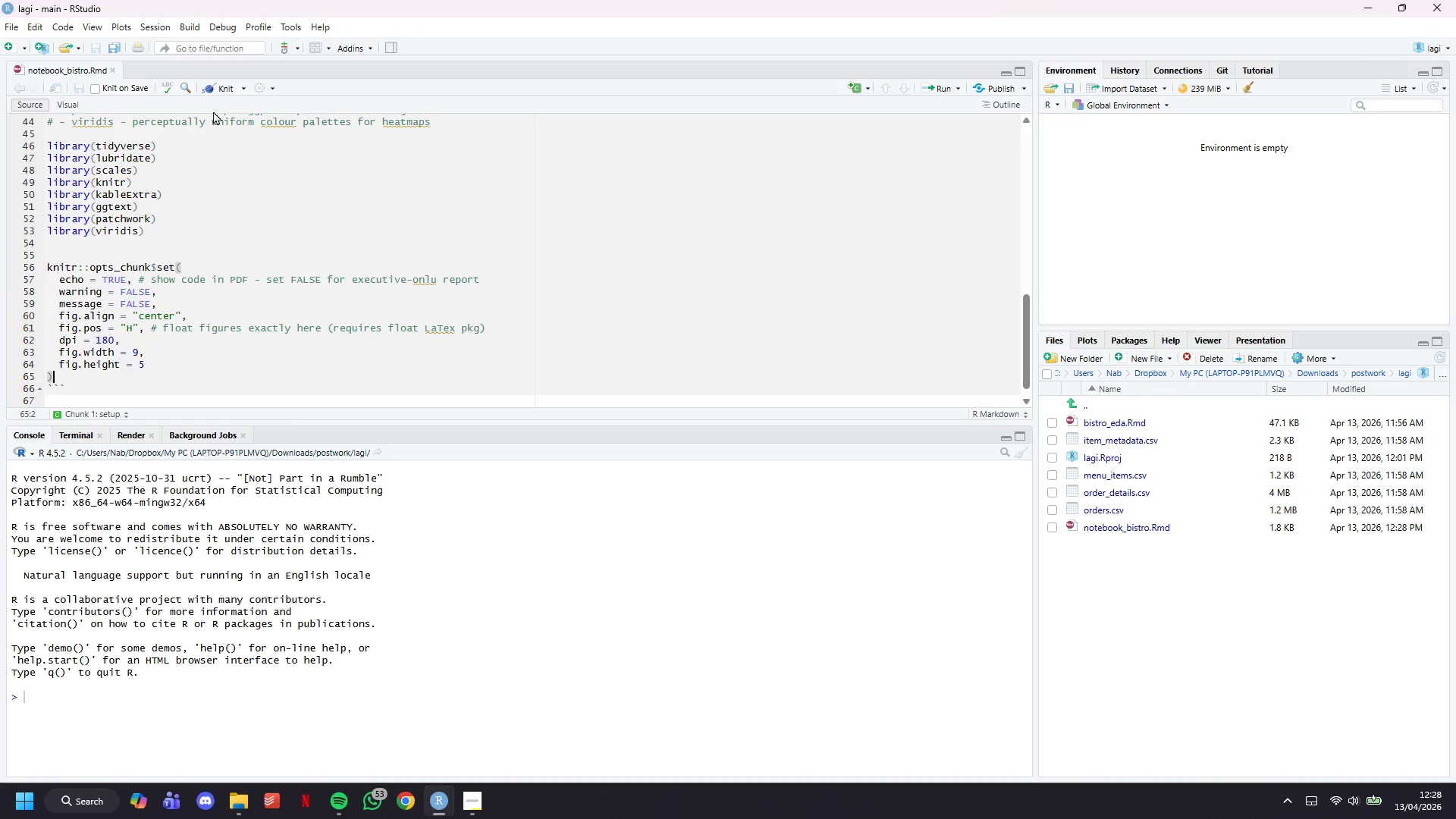 
left_click([222, 88])
 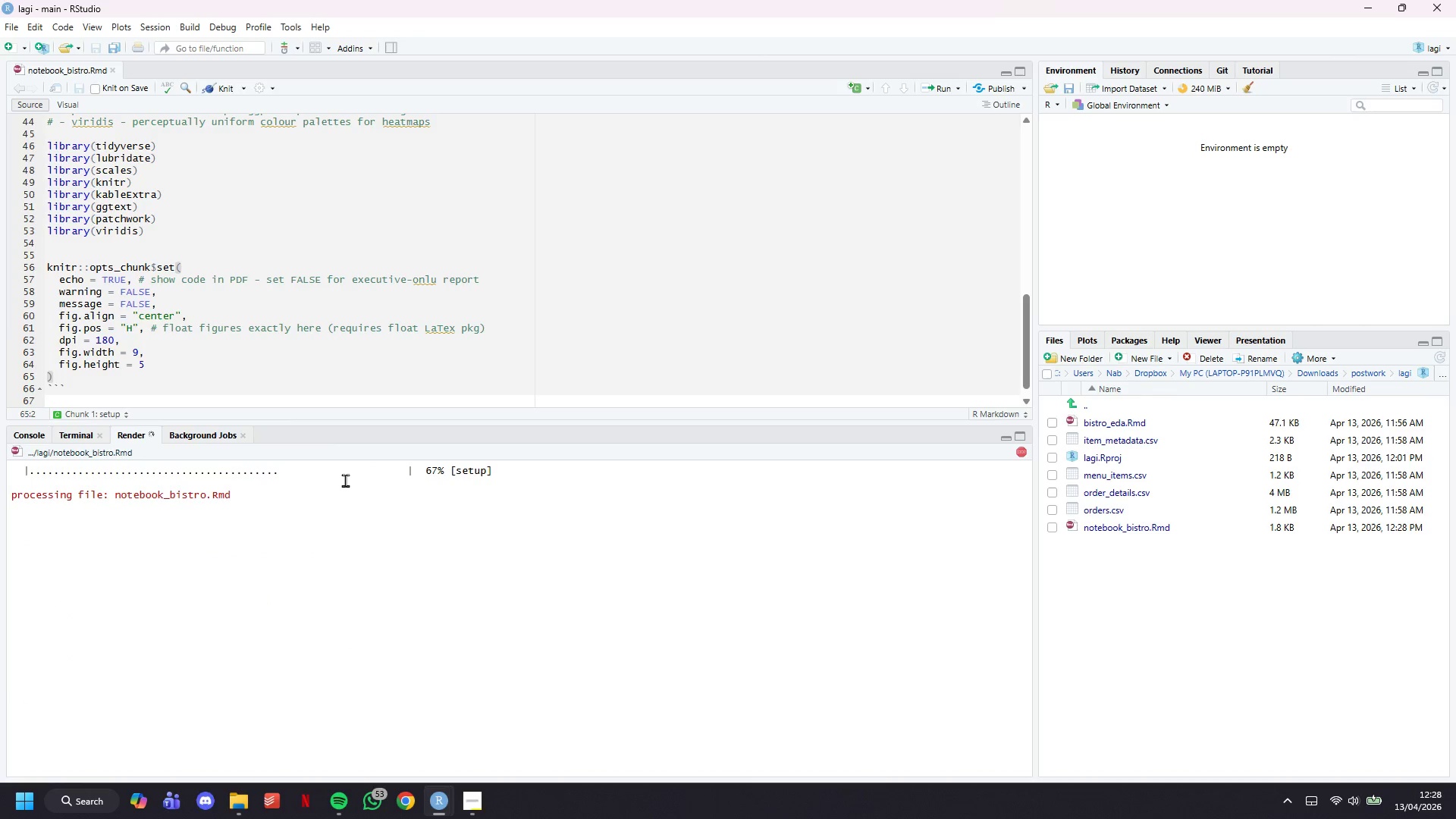 
wait(7.03)
 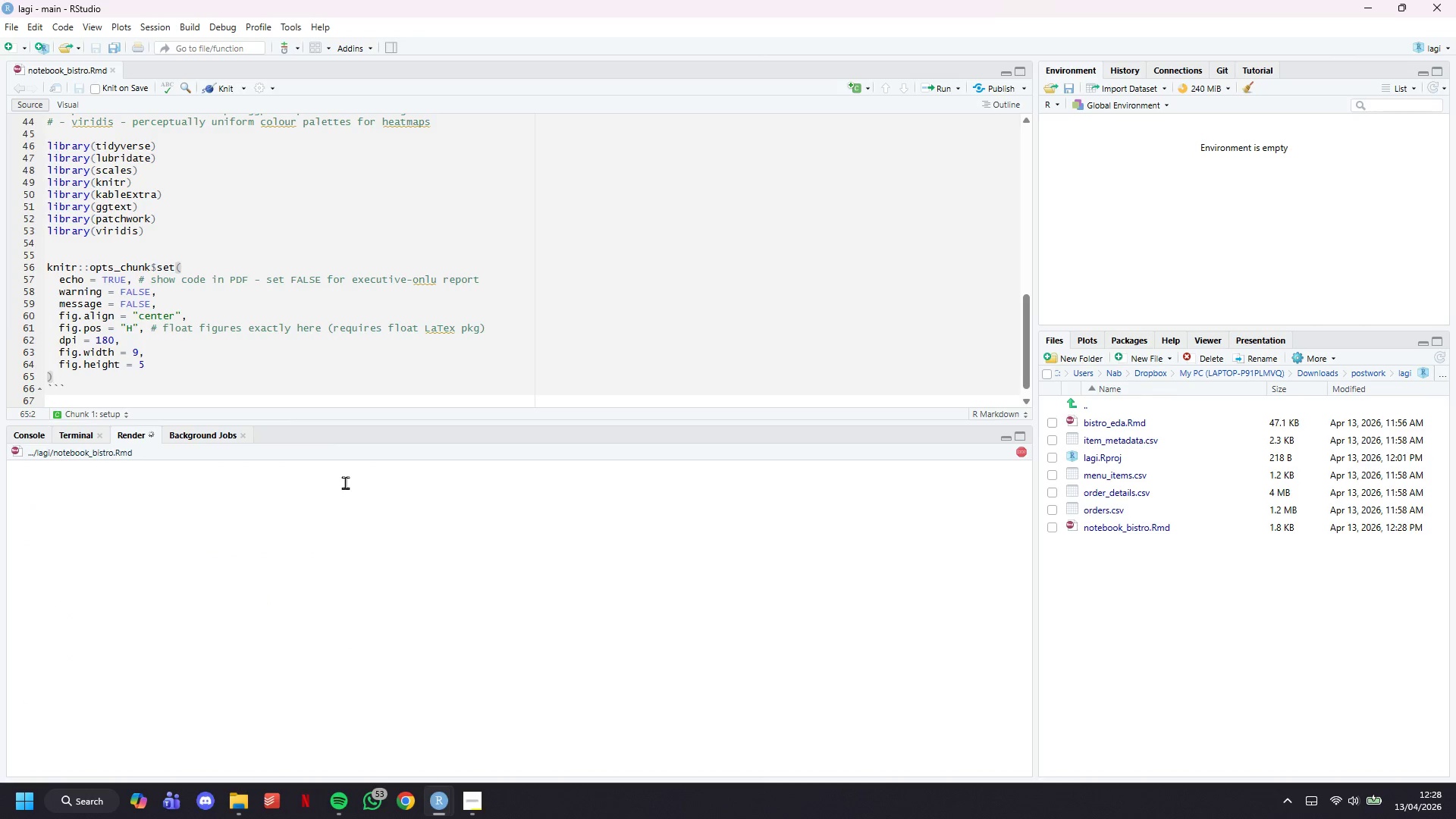 
left_click([475, 804])